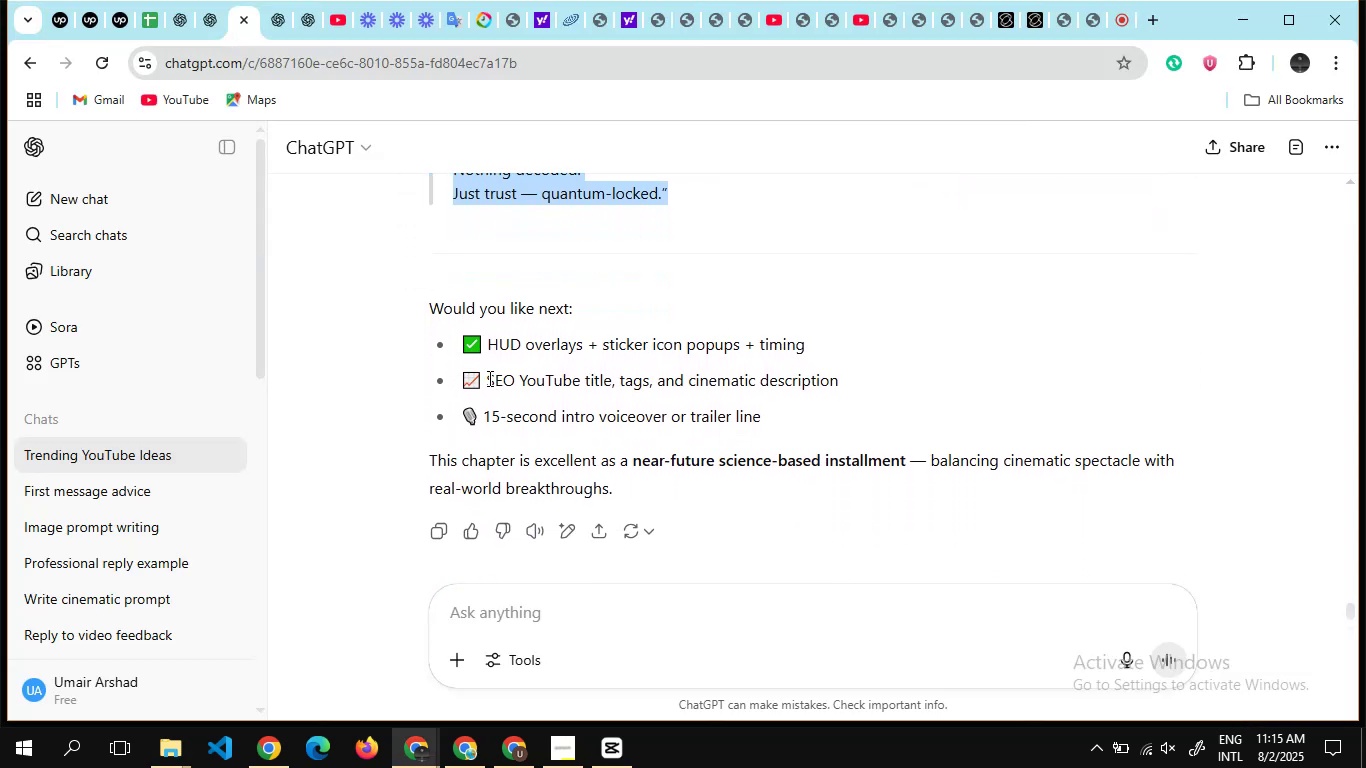 
left_click_drag(start_coordinate=[488, 378], to_coordinate=[906, 368])
 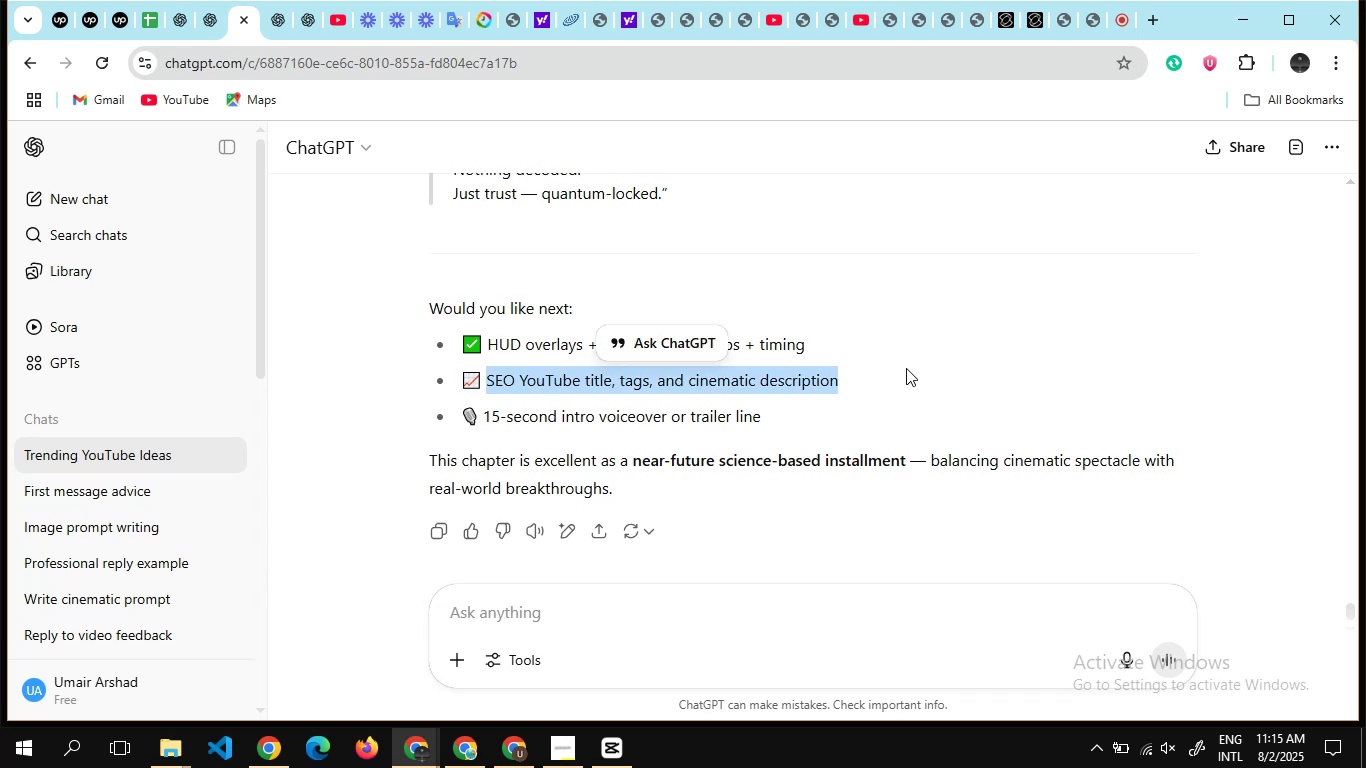 
key(Control+C)
 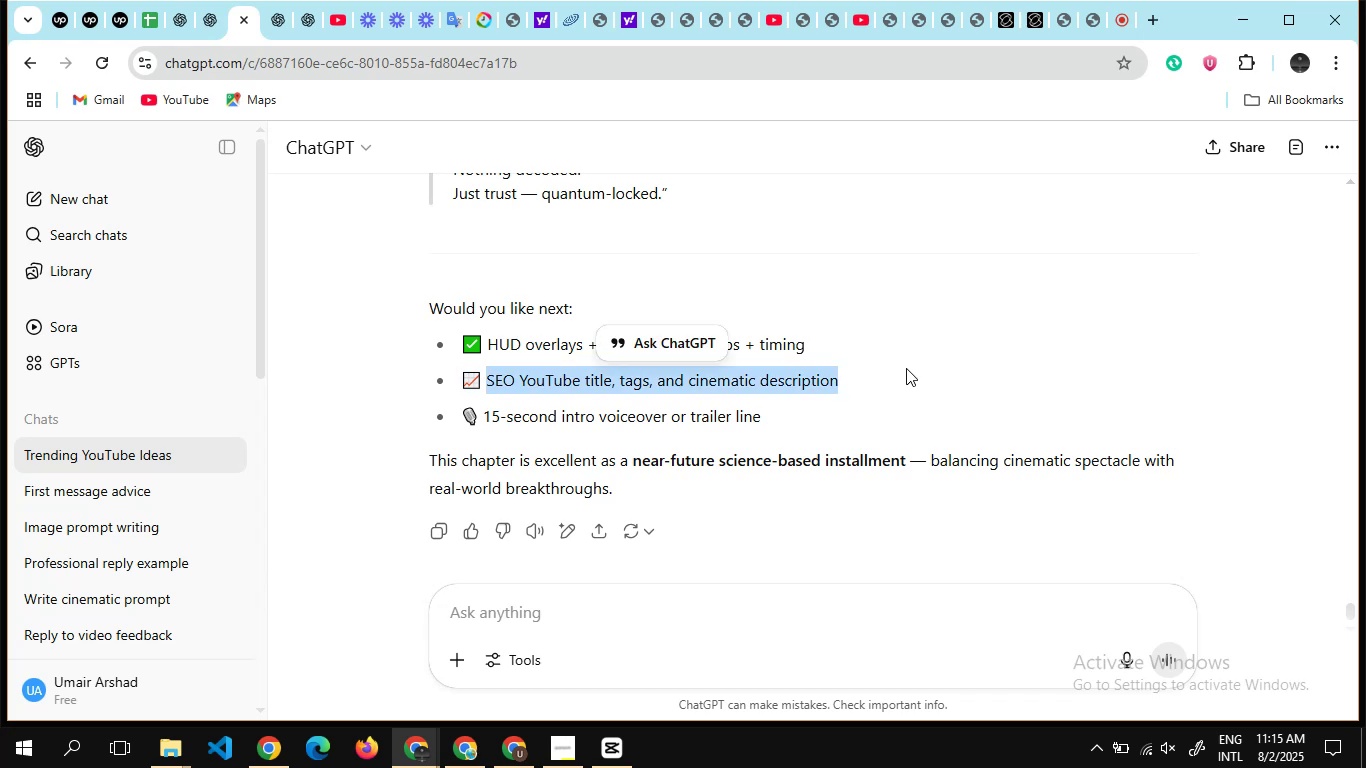 
key(Control+C)
 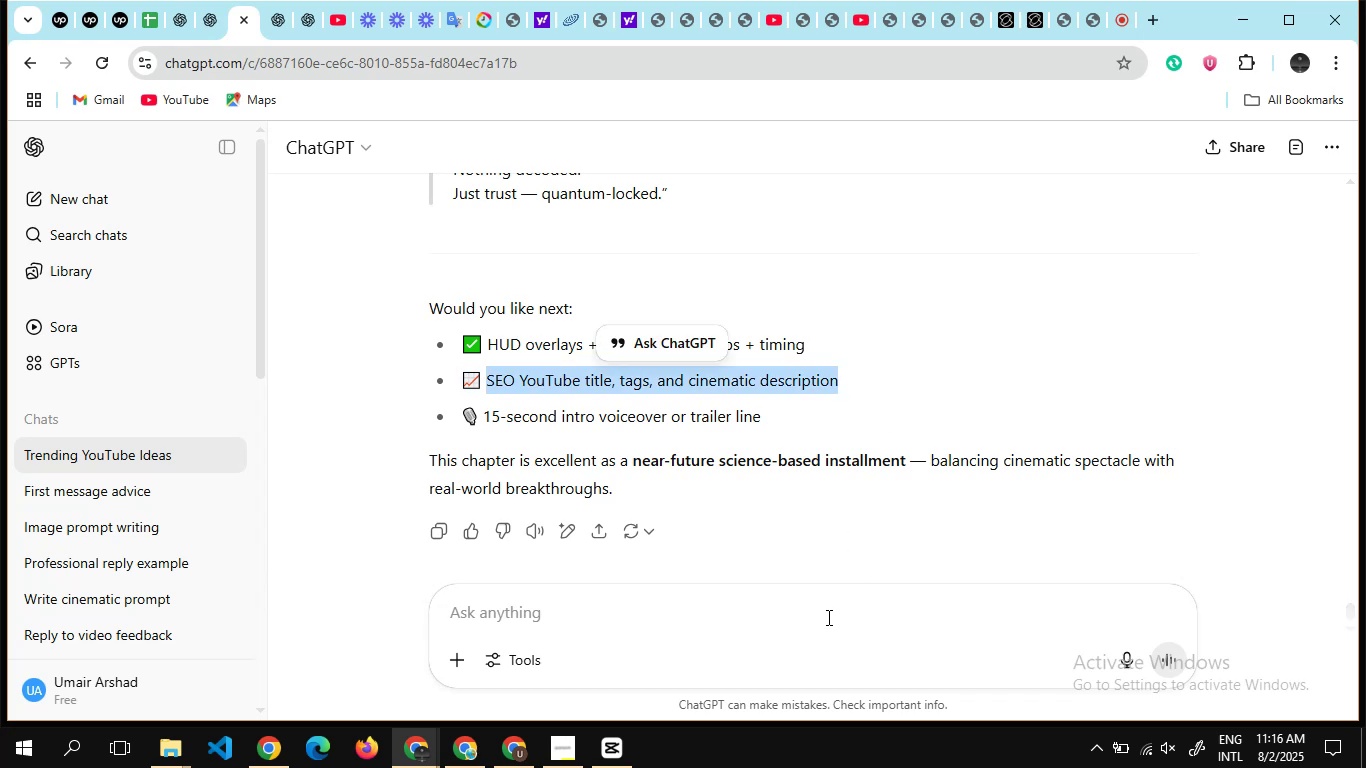 
left_click([536, 623])
 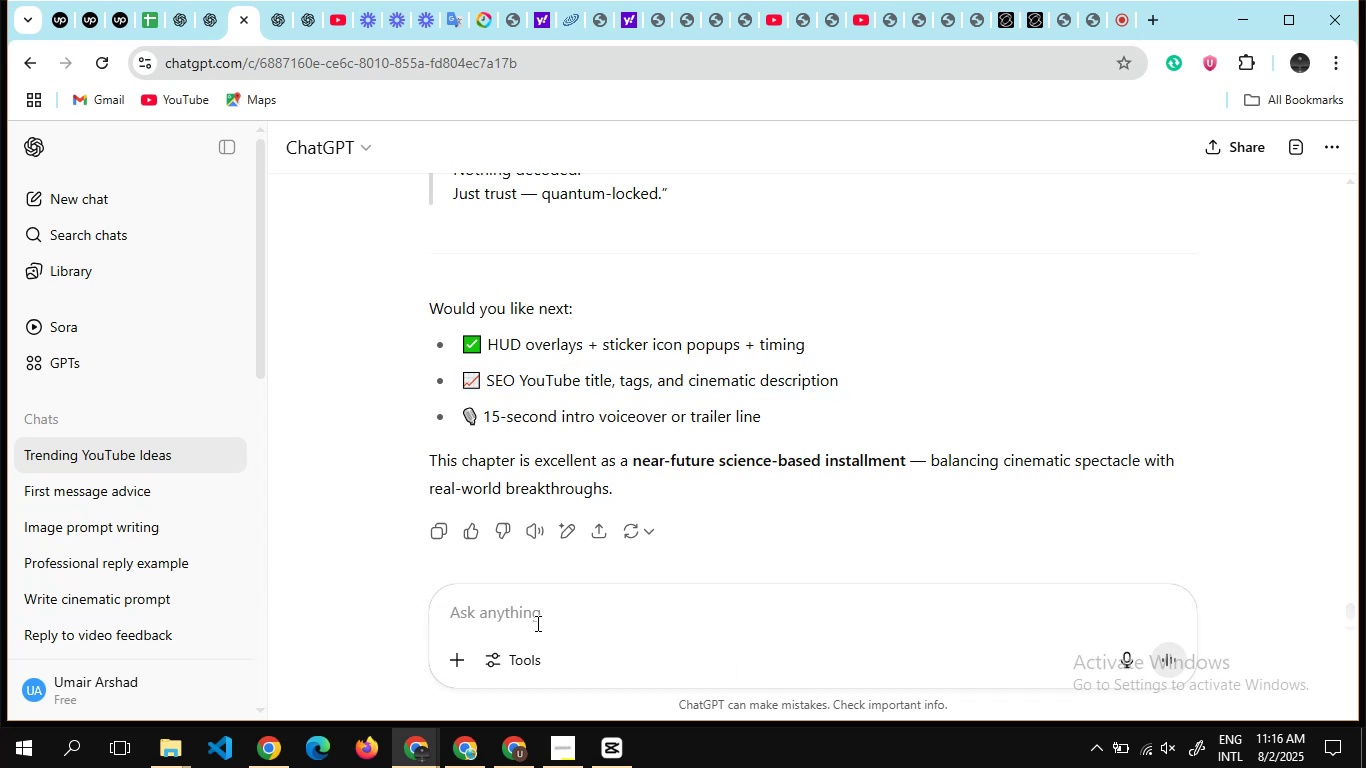 
key(Control+V)
 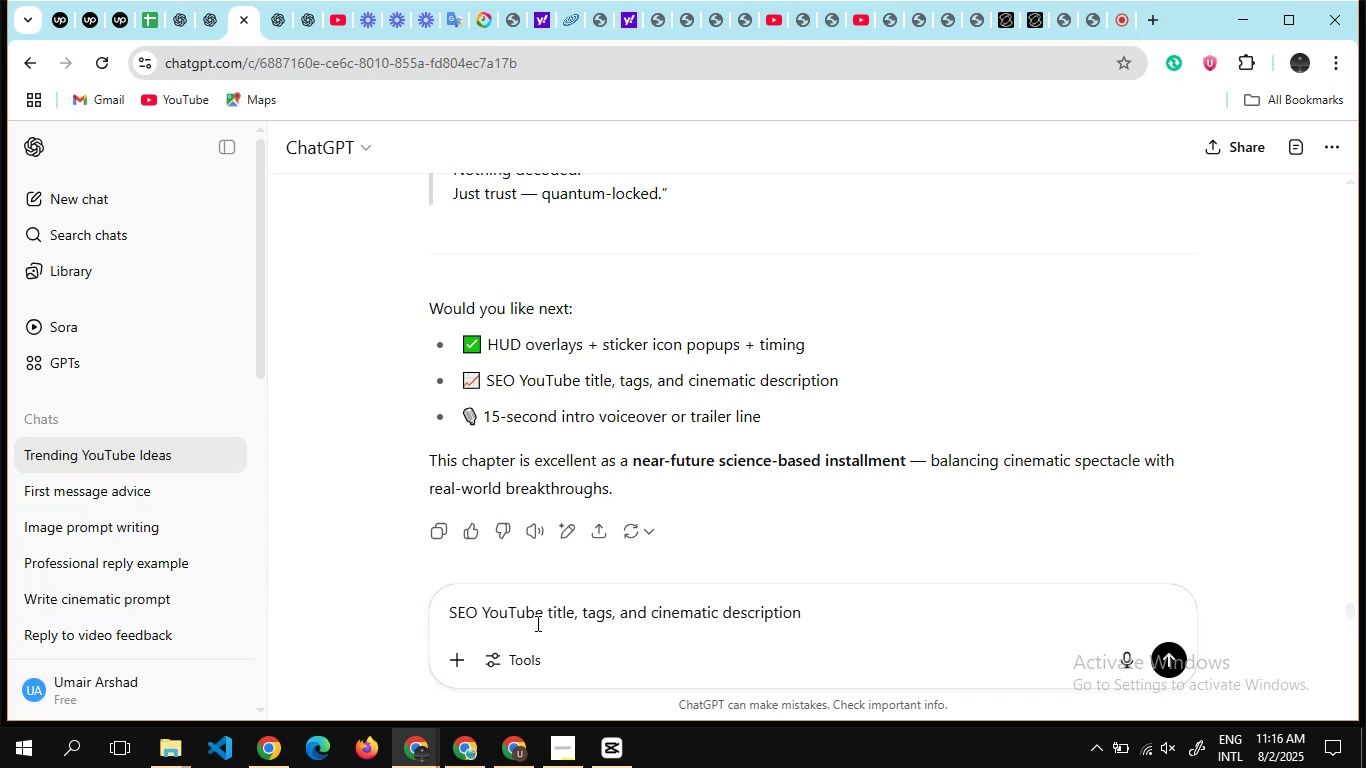 
key(Enter)
 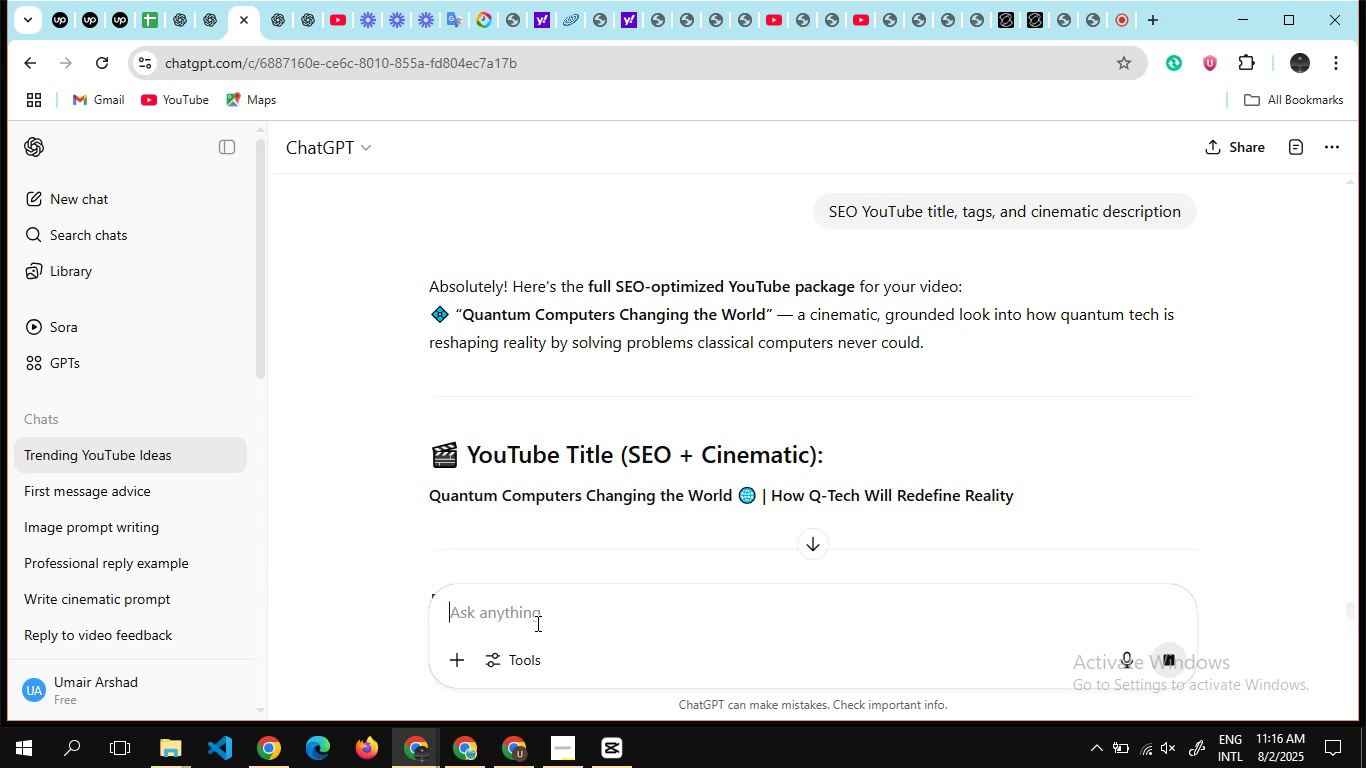 
wait(28.53)
 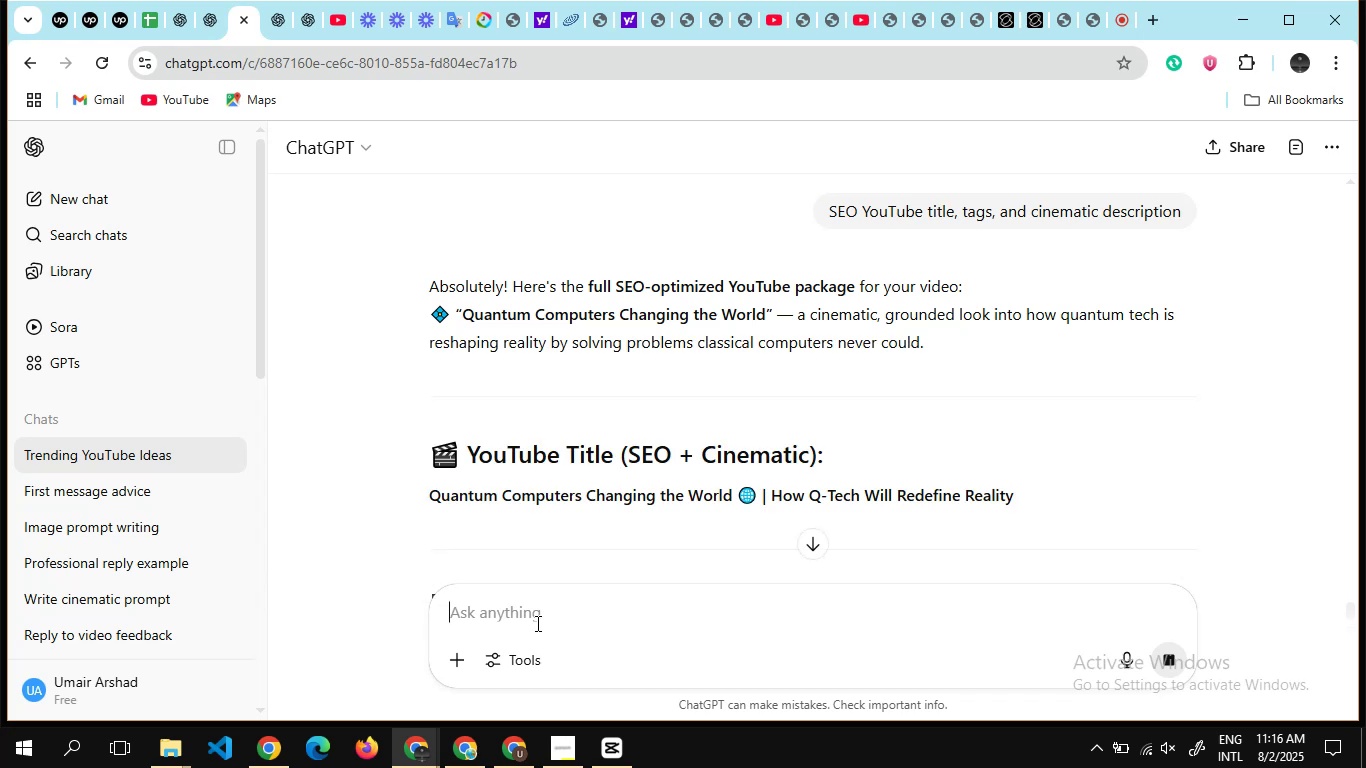 
scroll: coordinate [613, 383], scroll_direction: down, amount: 1.0
 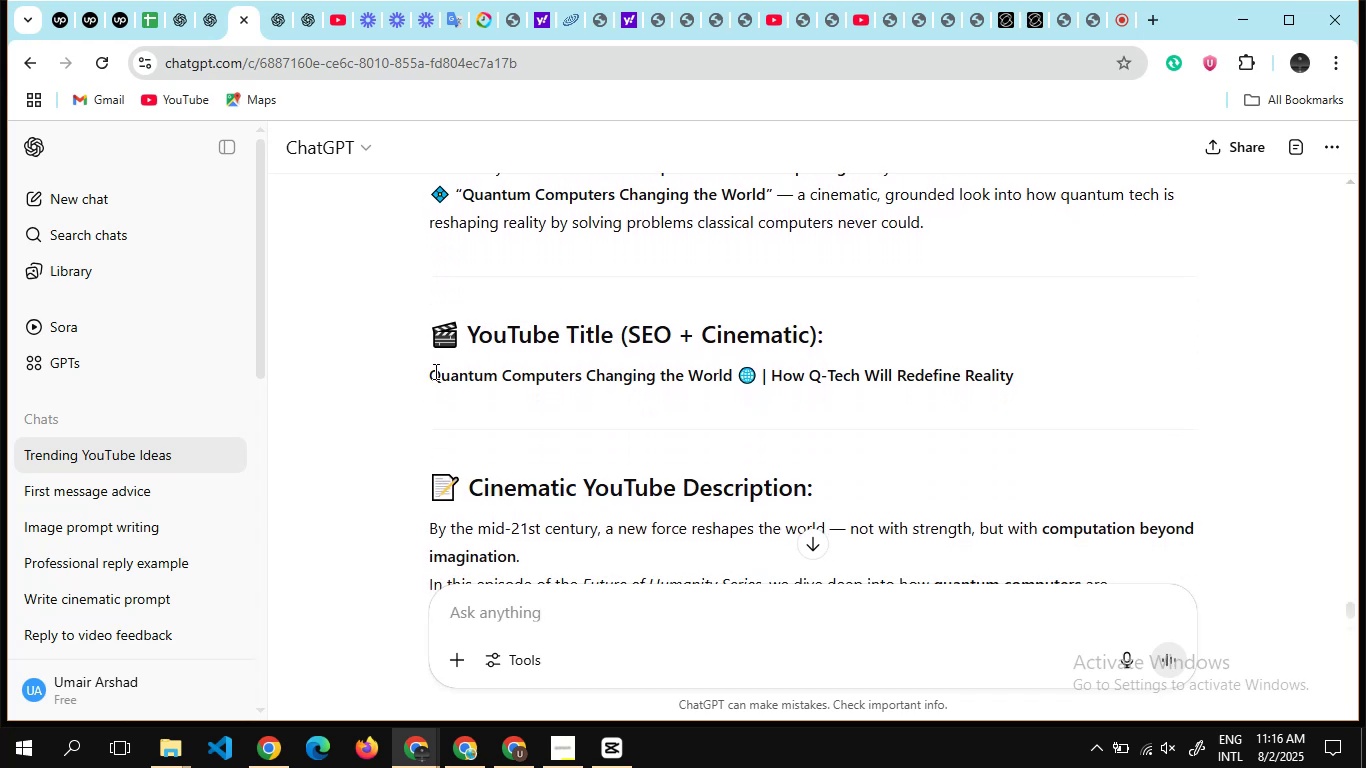 
left_click_drag(start_coordinate=[432, 373], to_coordinate=[732, 375])
 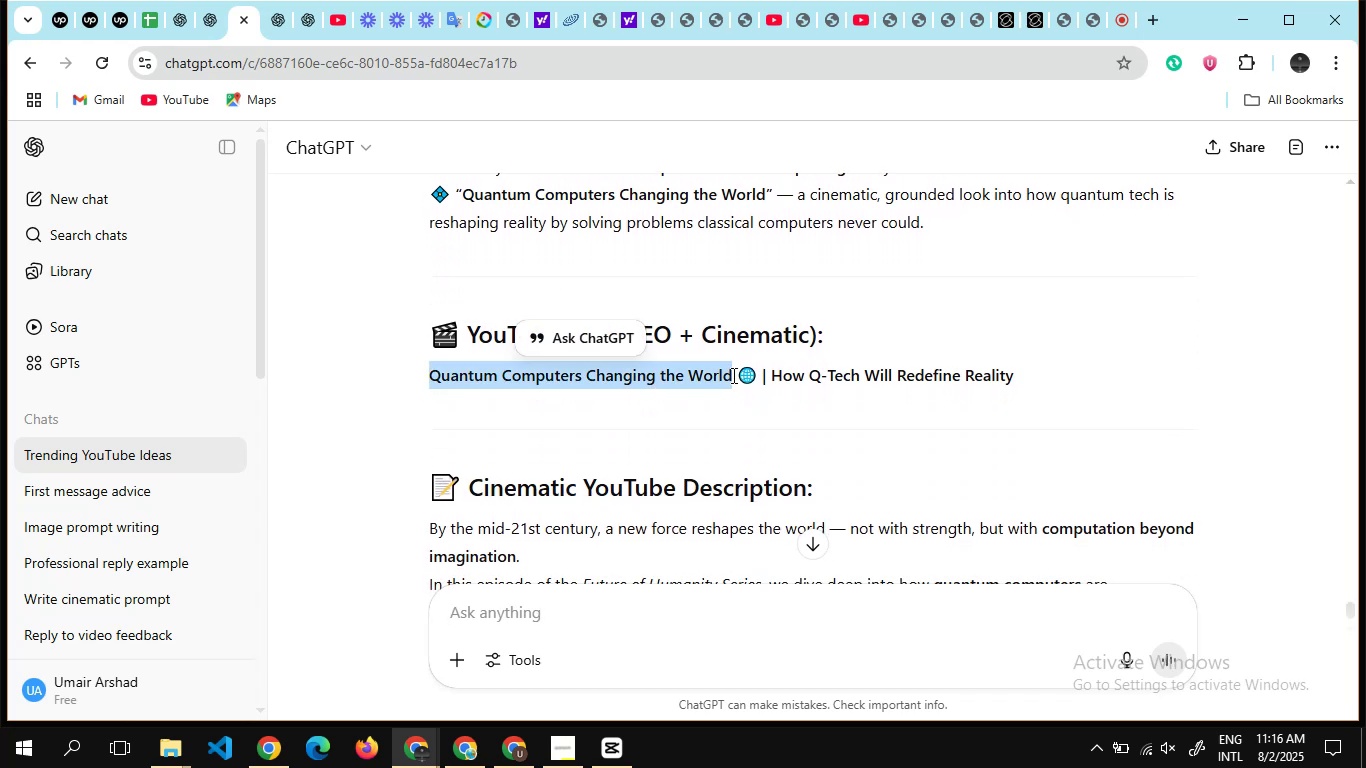 
key(Control+C)
 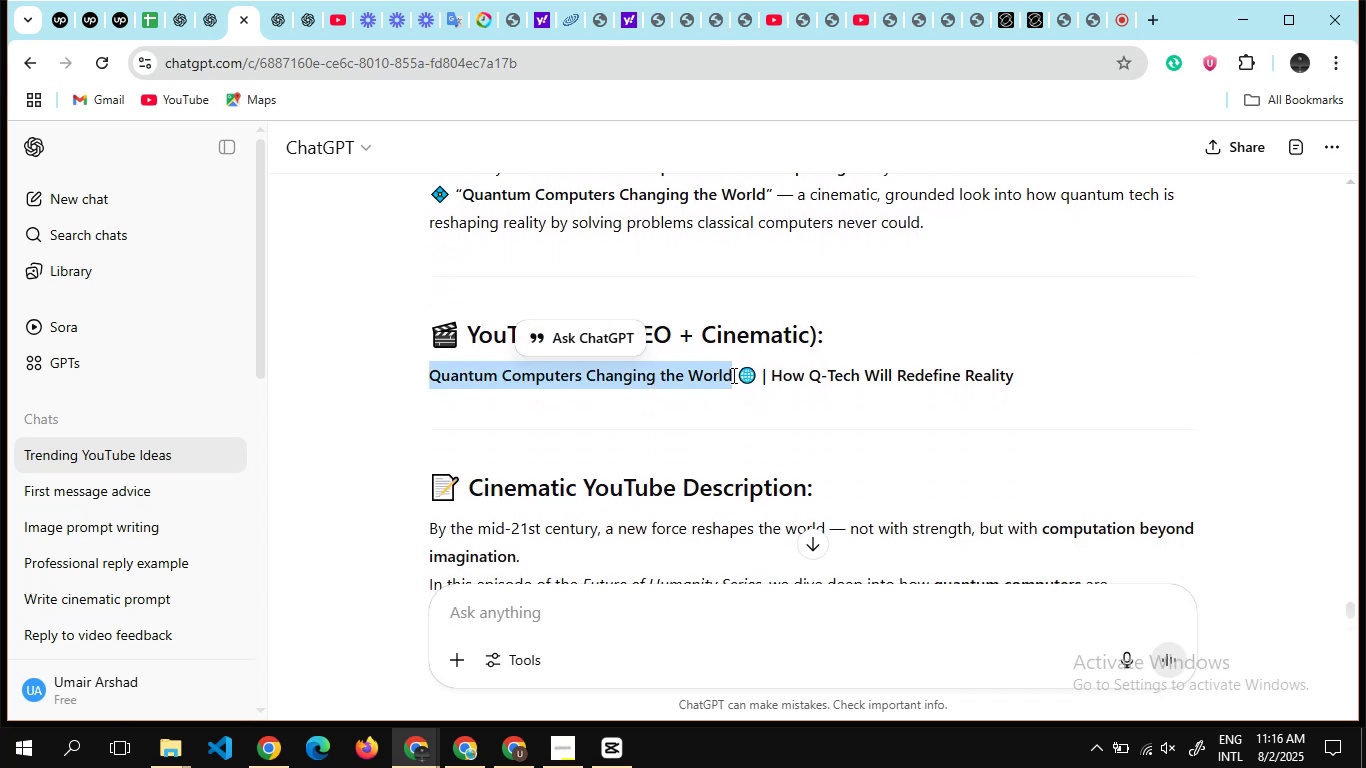 
key(Alt+AltLeft)
 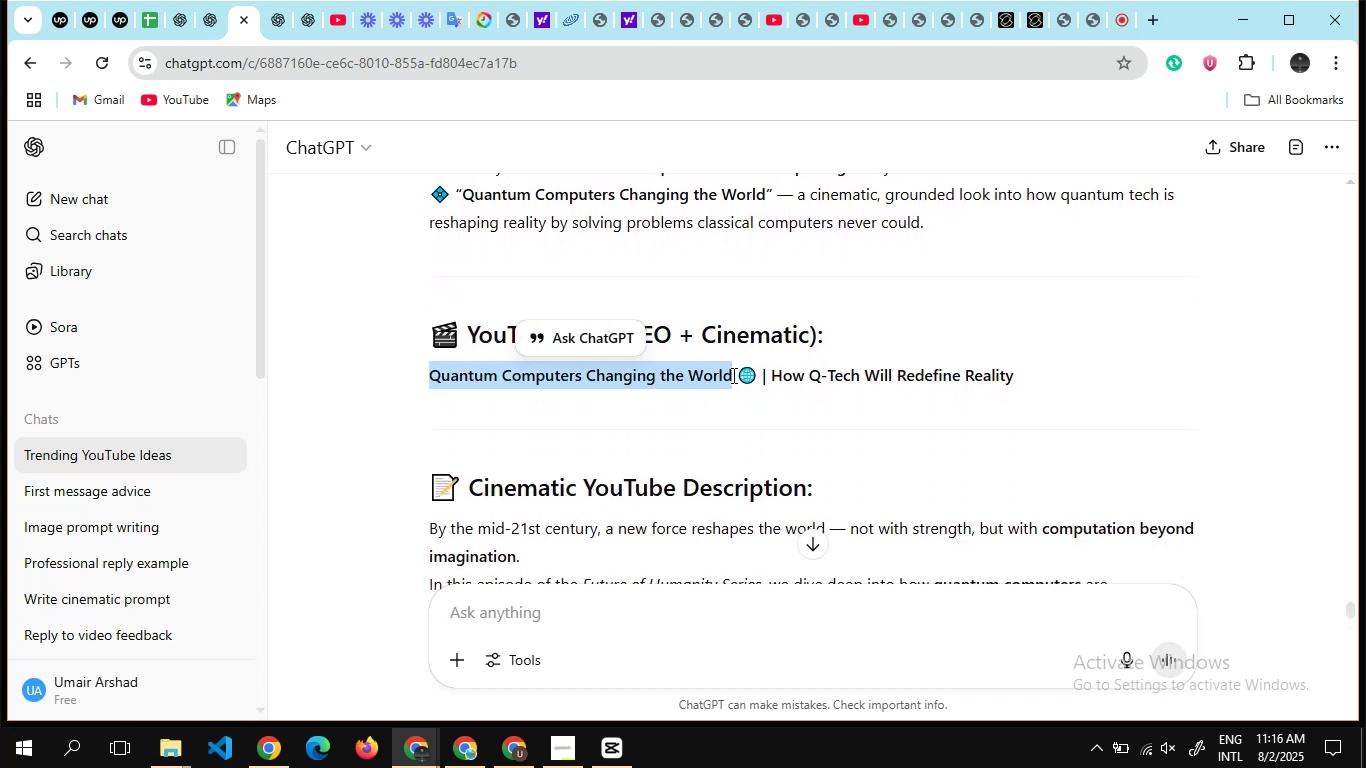 
key(Alt+Tab)
 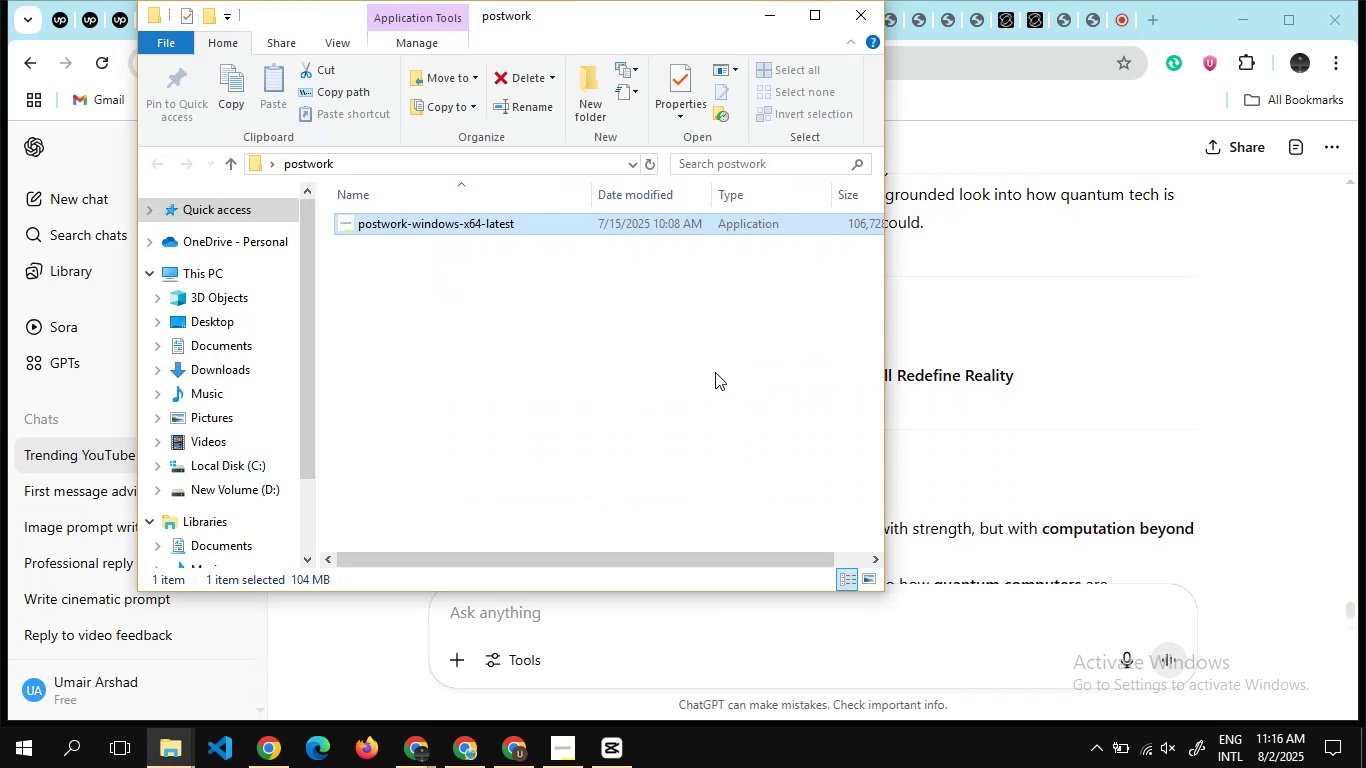 
key(Alt+Tab)
 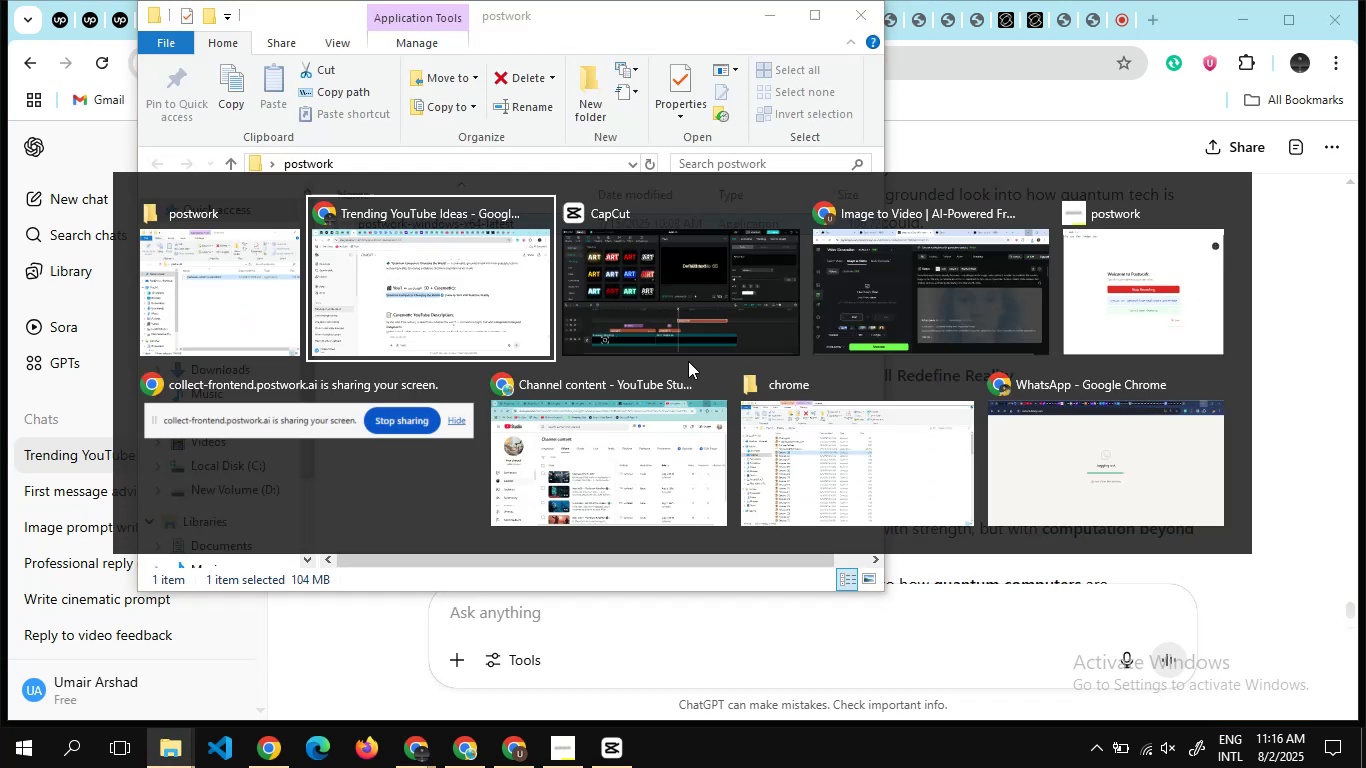 
key(Alt+Tab)
 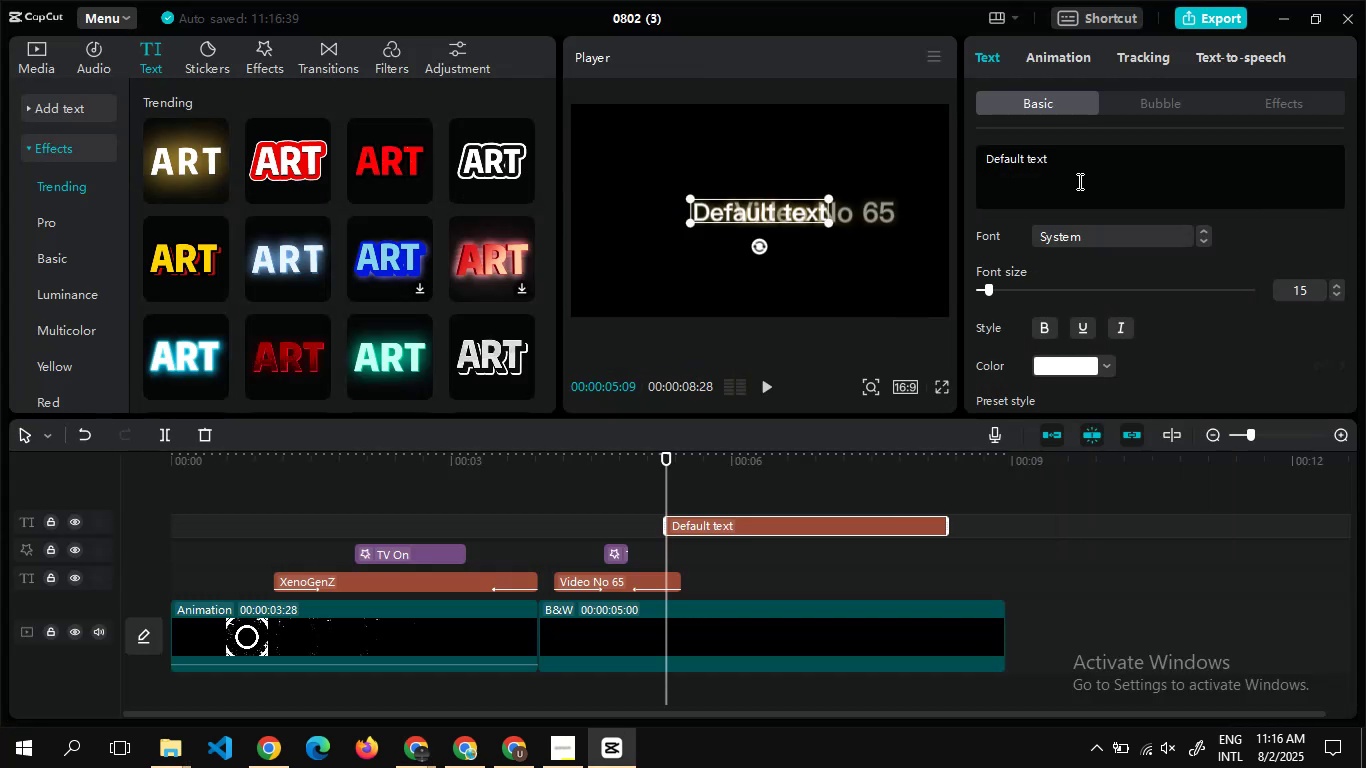 
left_click([1081, 161])
 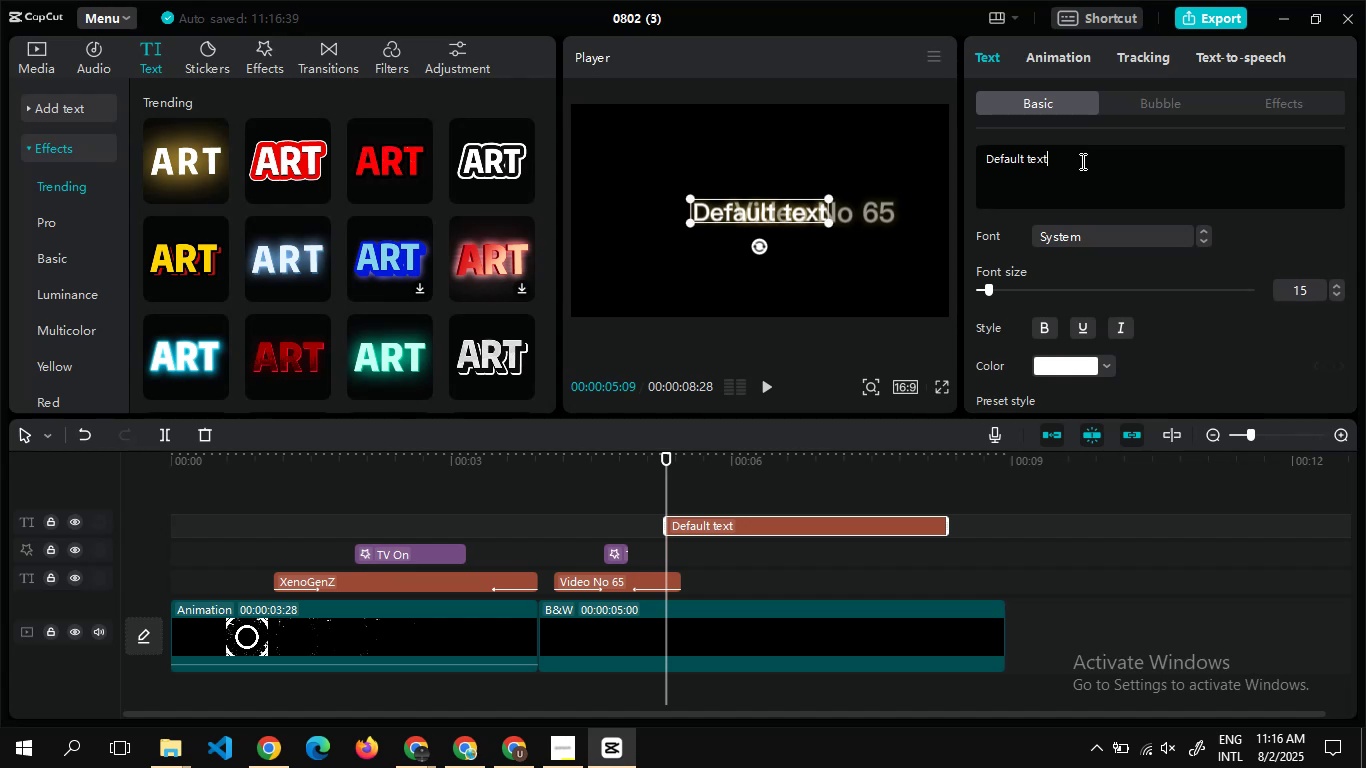 
key(Control+A)
 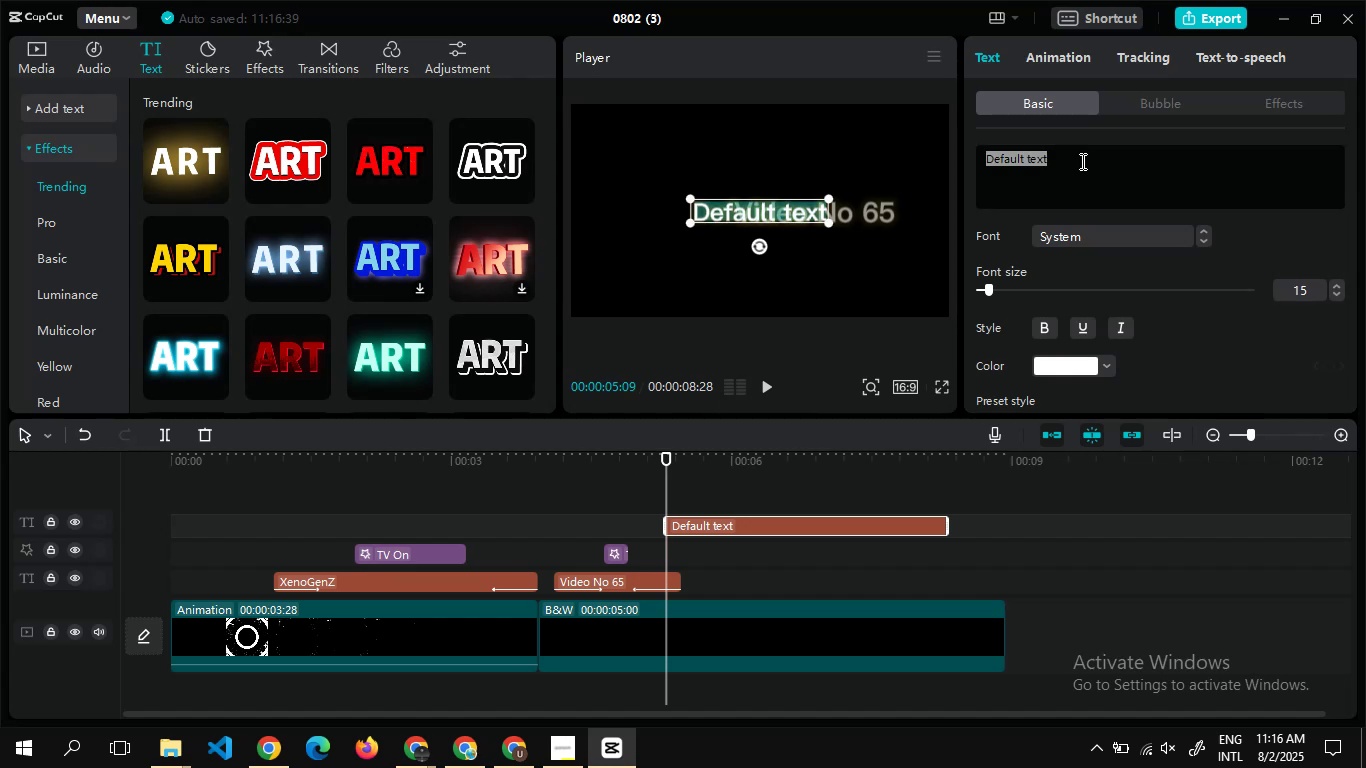 
key(Control+V)
 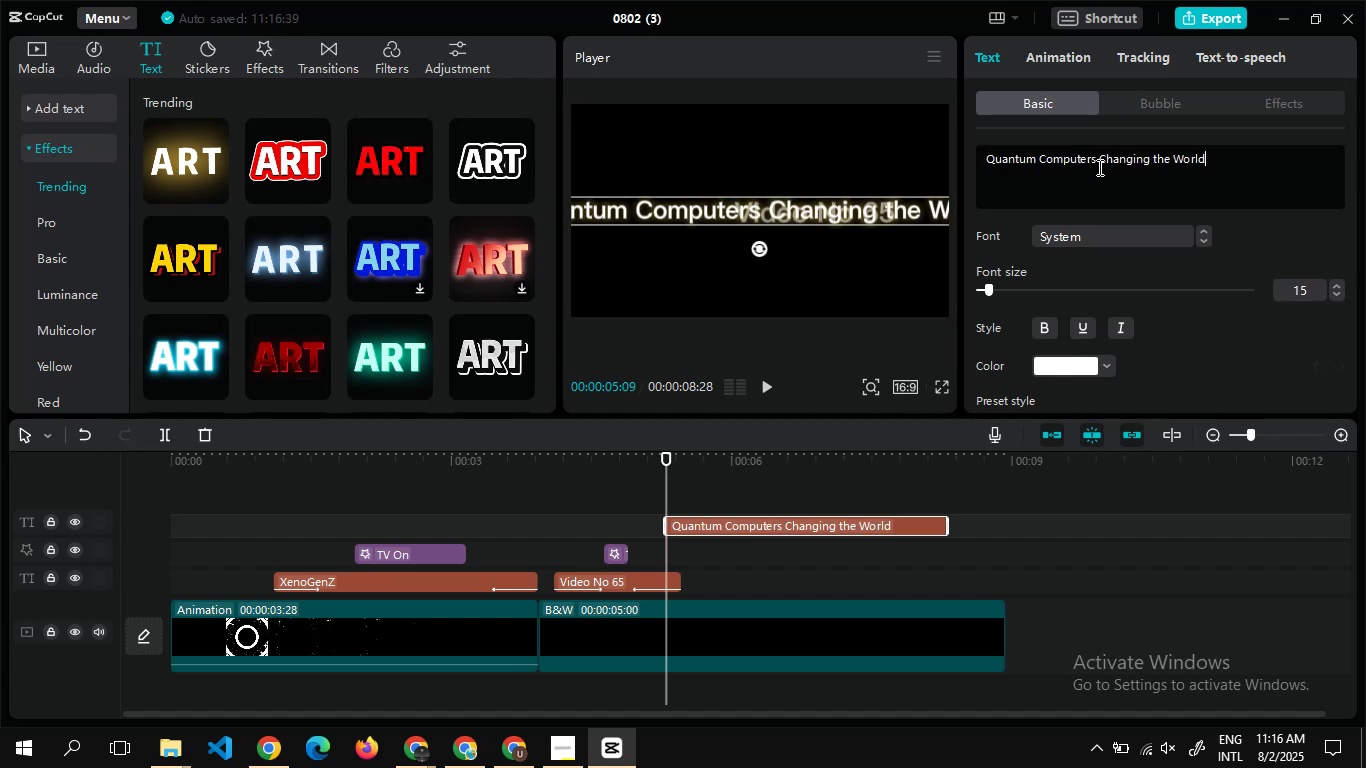 
left_click([1098, 162])
 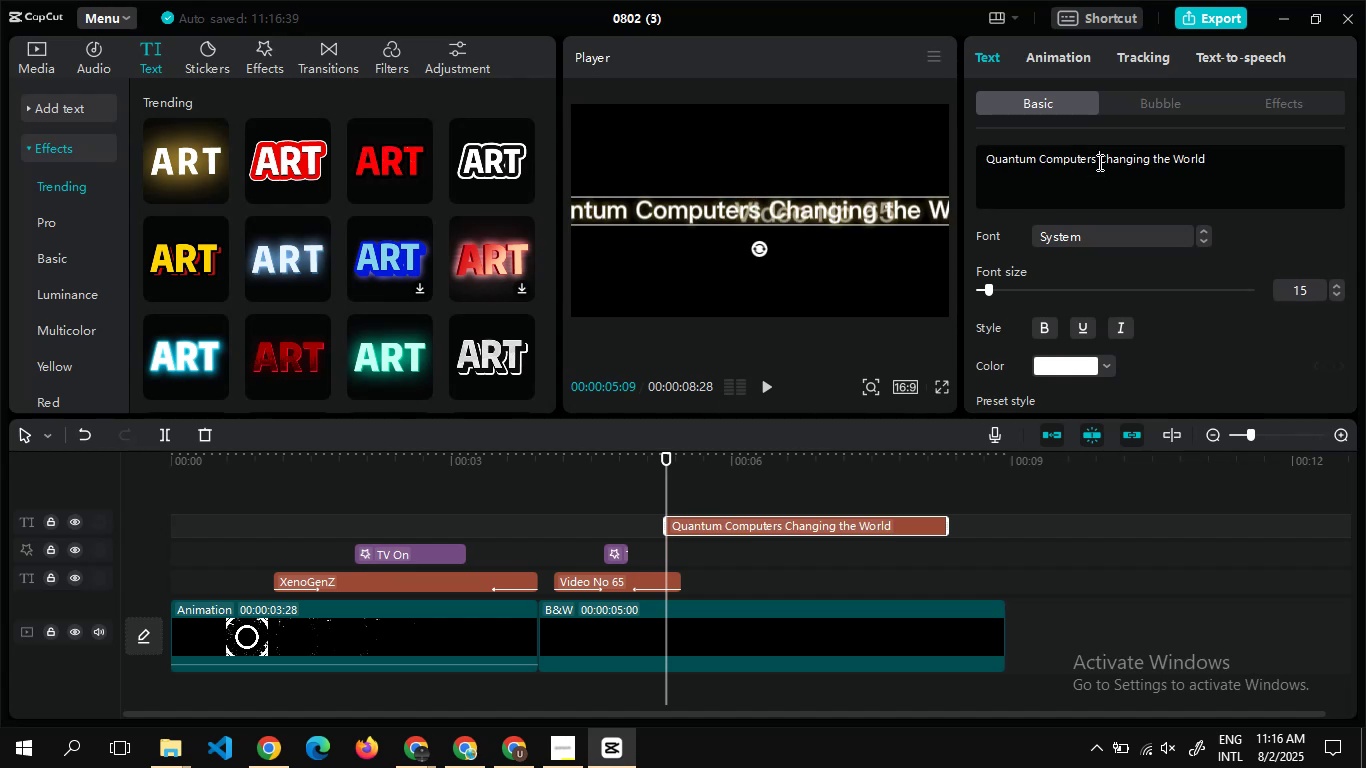 
key(Enter)
 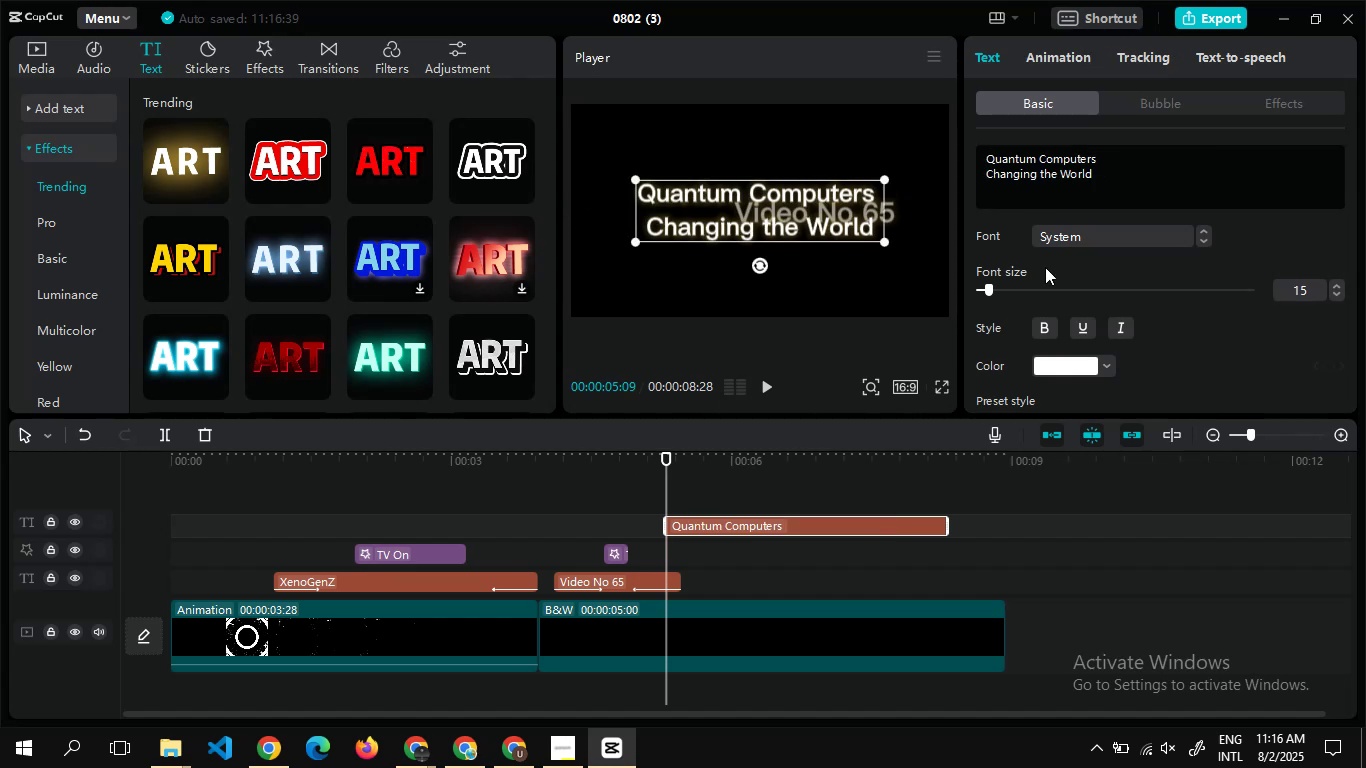 
left_click([1124, 331])
 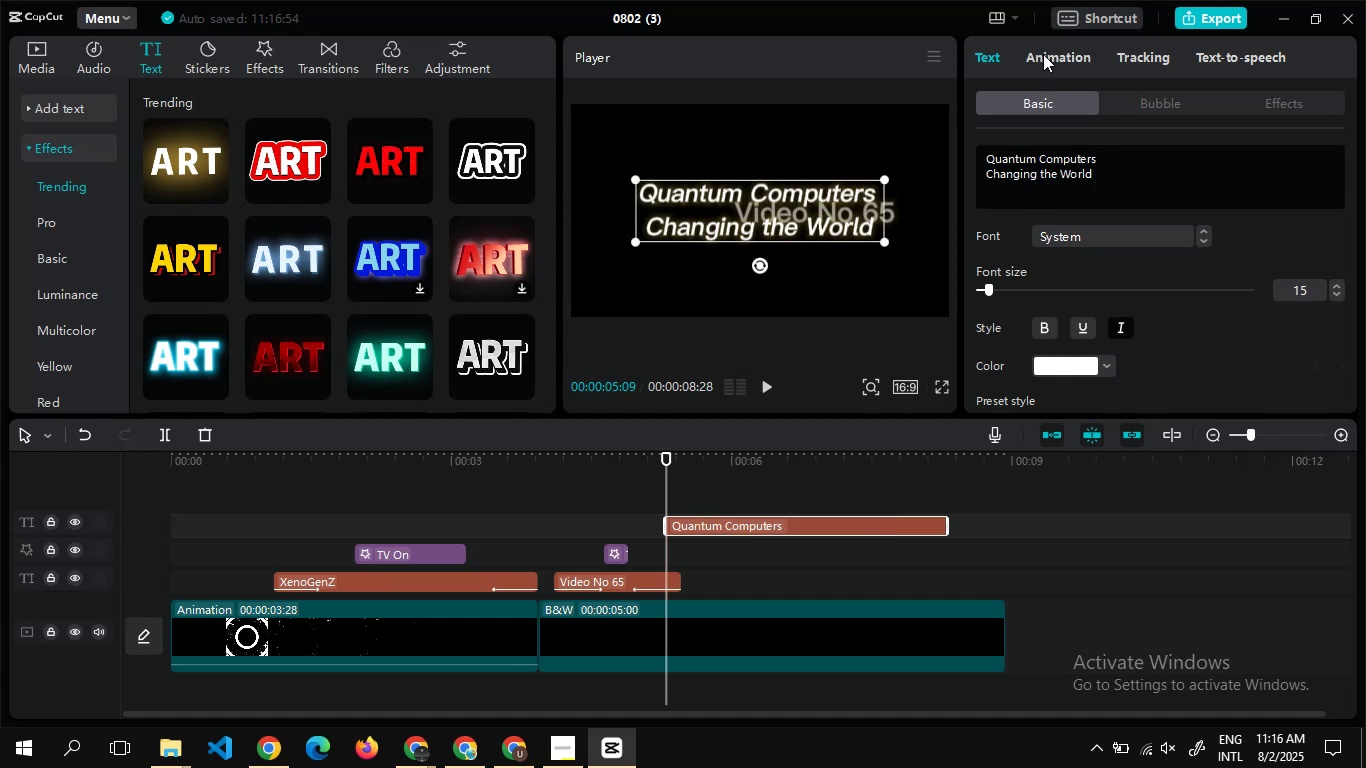 
left_click([1043, 54])
 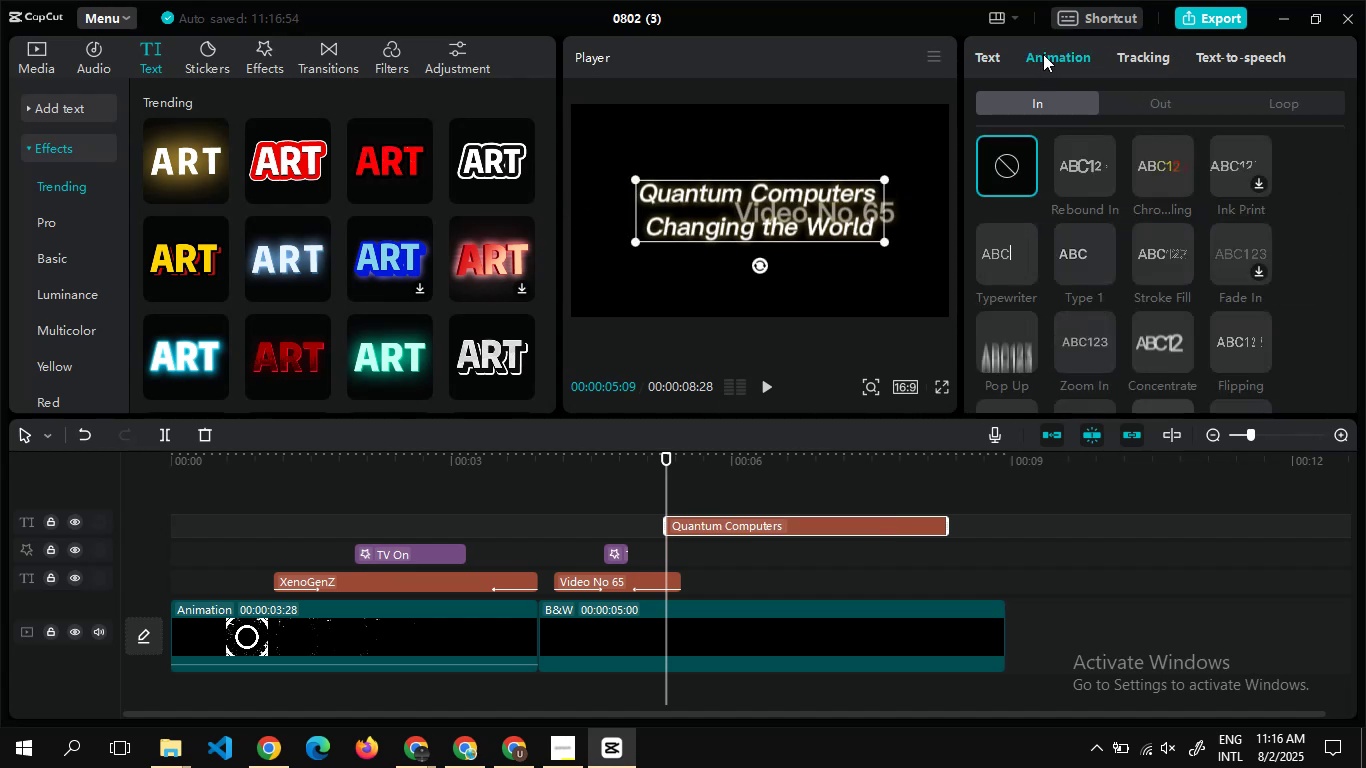 
left_click_drag(start_coordinate=[1043, 54], to_coordinate=[1059, 179])
 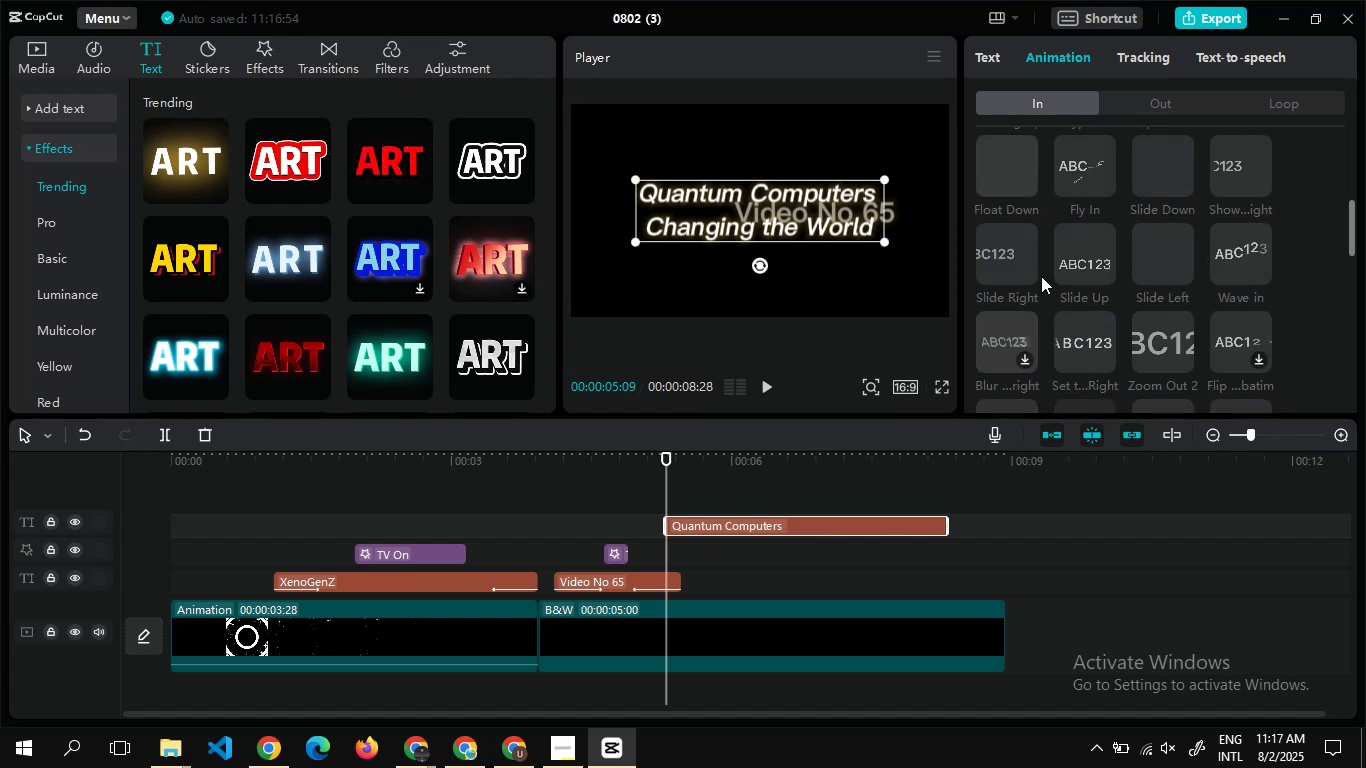 
wait(5.16)
 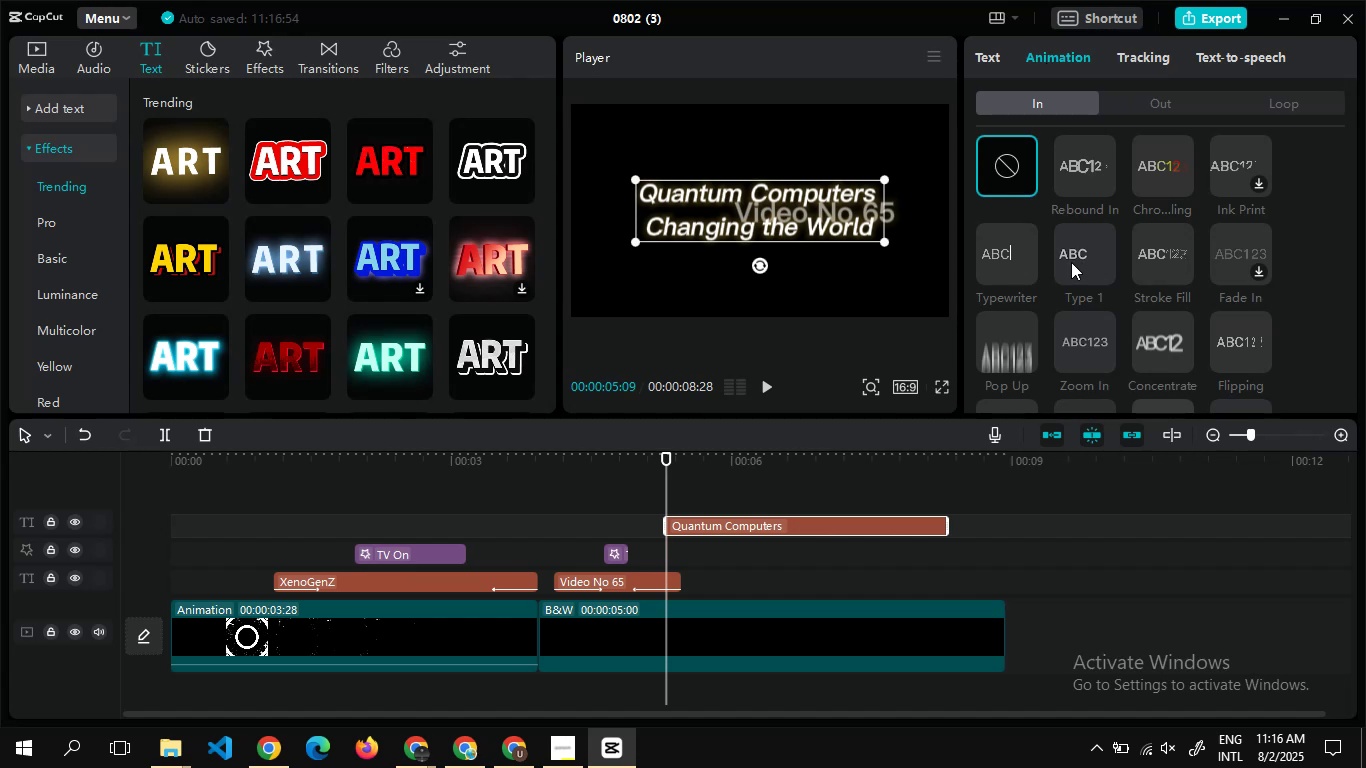 
left_click([1105, 254])
 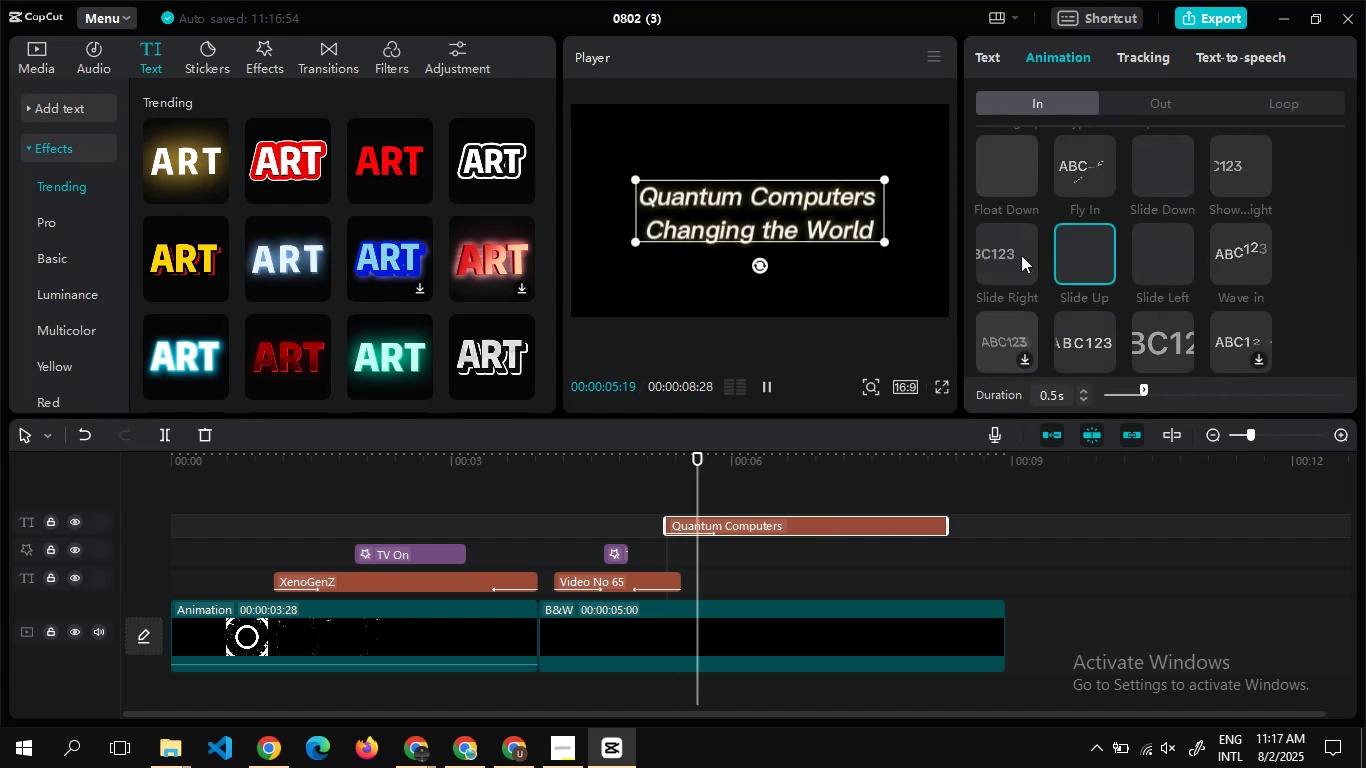 
left_click([1020, 255])
 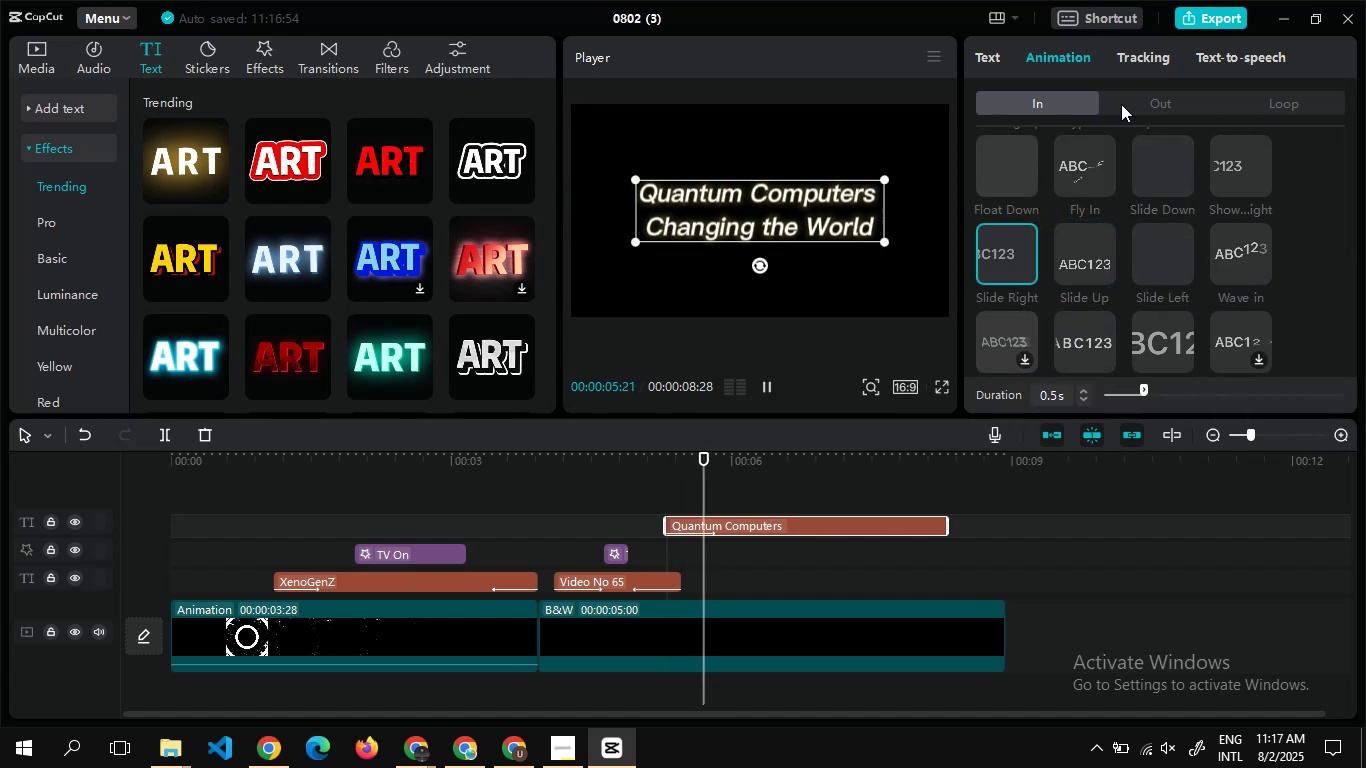 
left_click([1121, 104])
 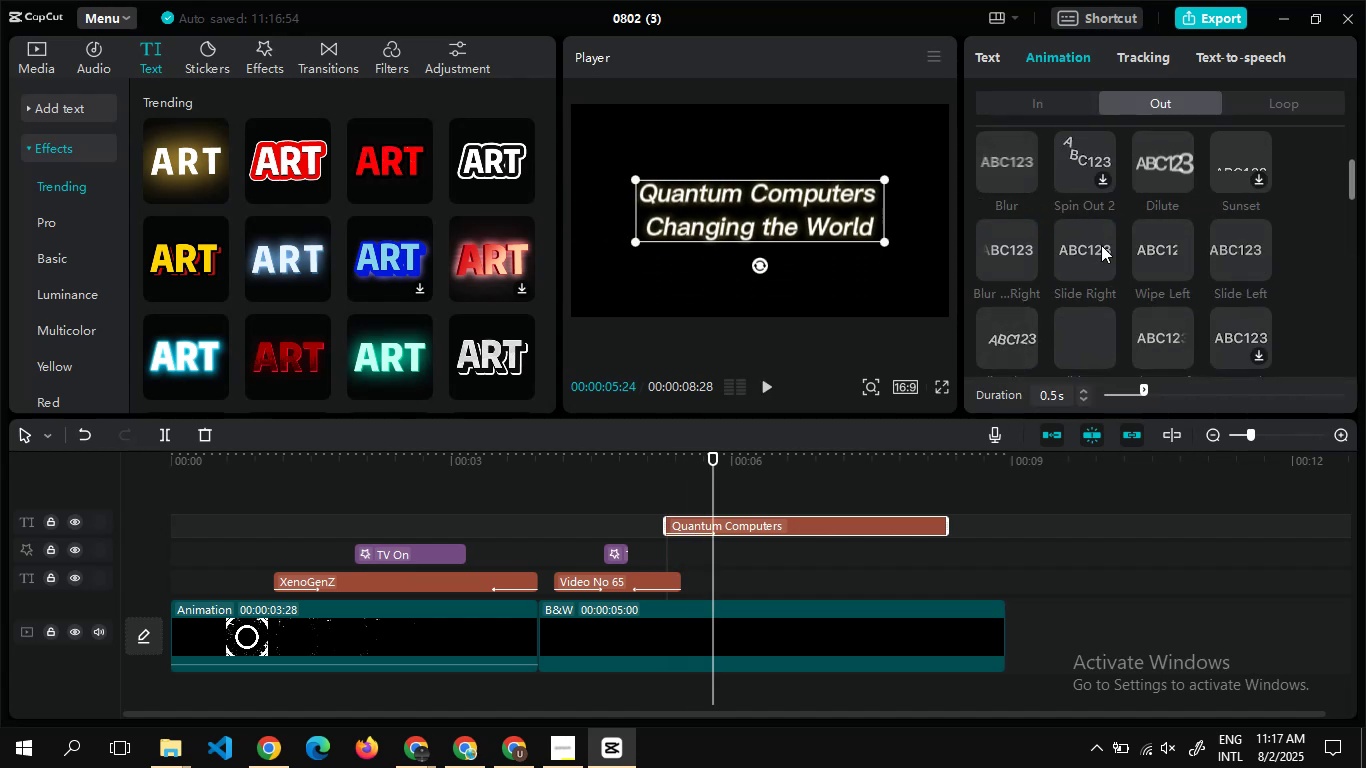 
left_click([1093, 265])
 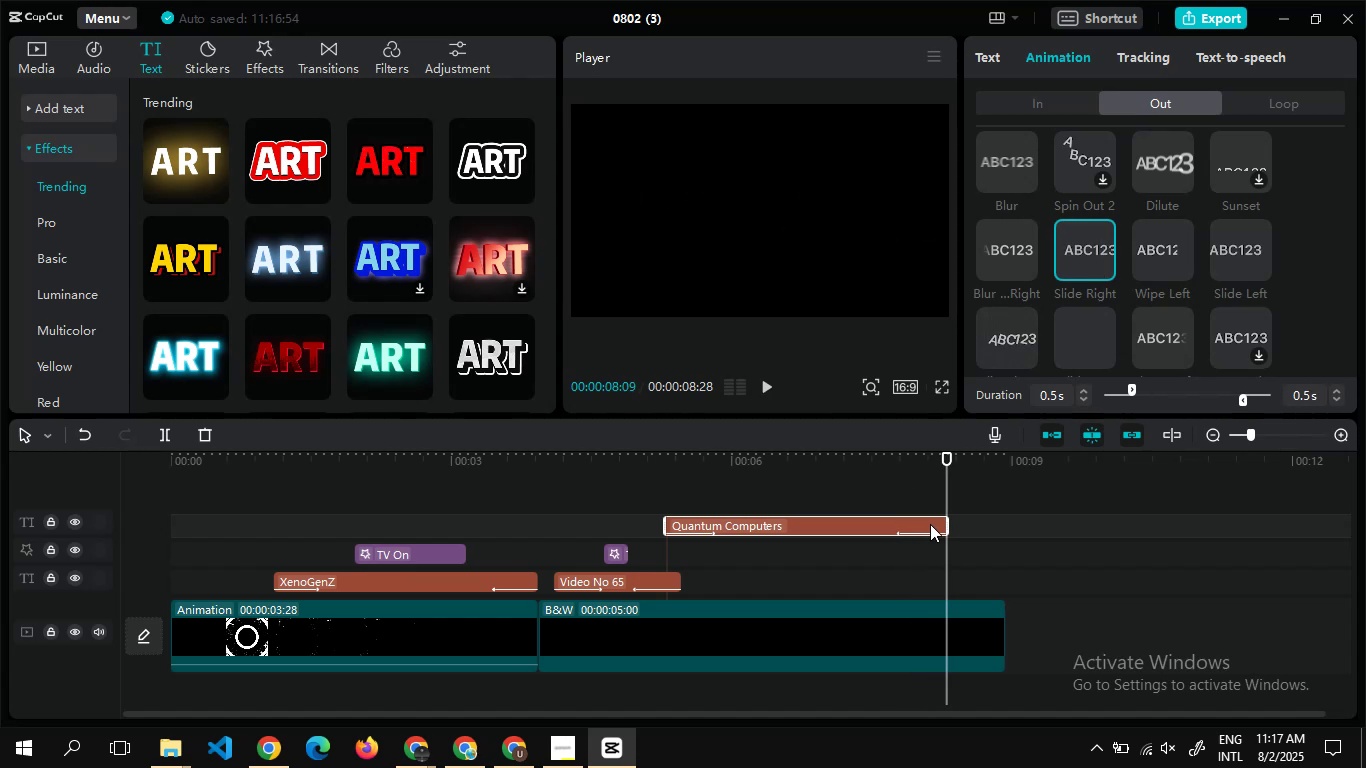 
left_click_drag(start_coordinate=[951, 525], to_coordinate=[840, 519])
 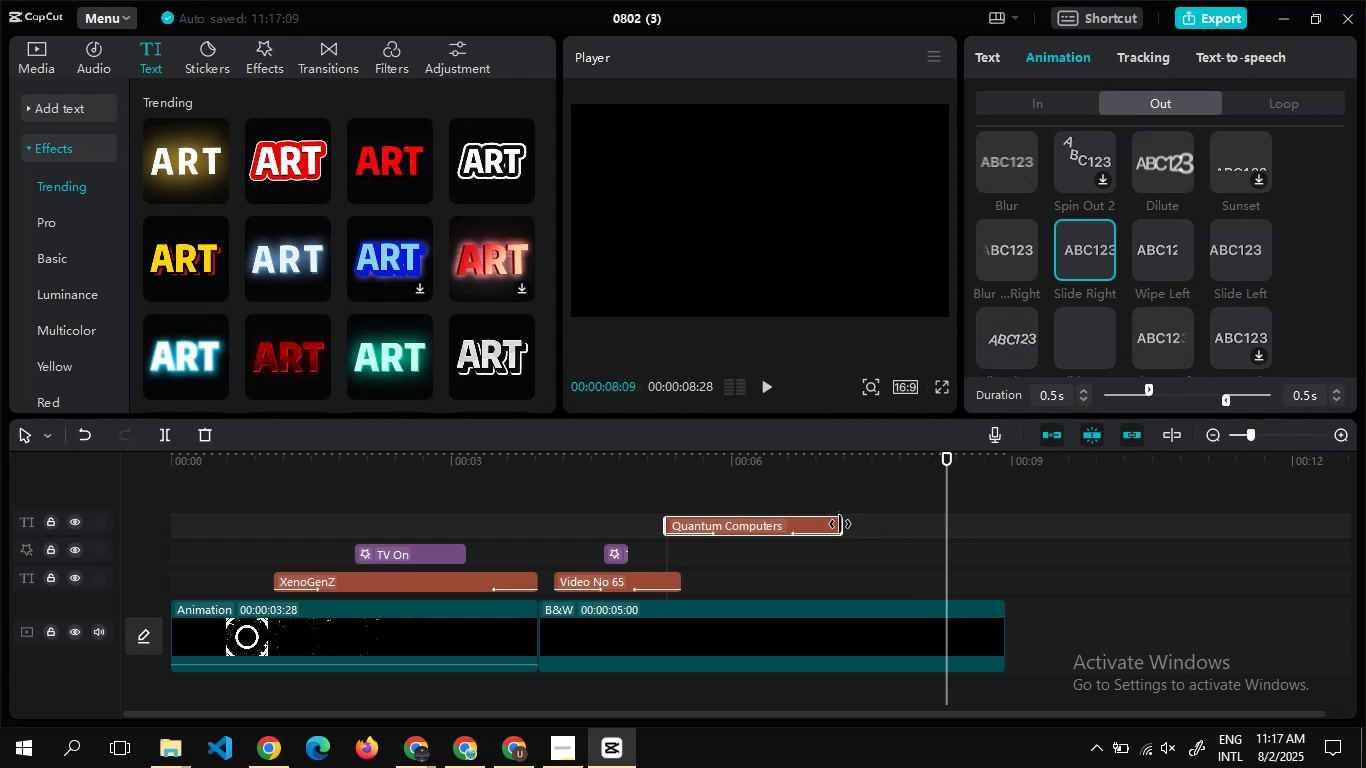 
left_click_drag(start_coordinate=[841, 524], to_coordinate=[818, 524])
 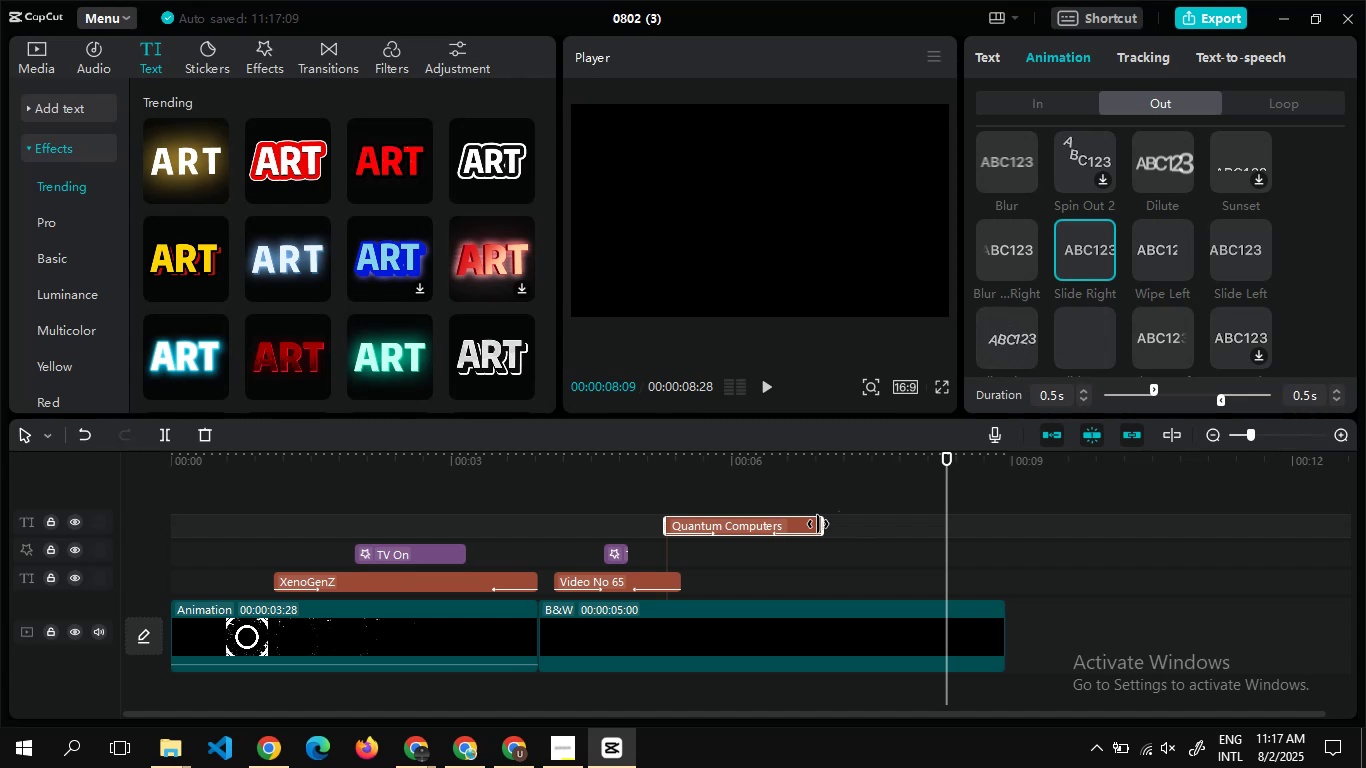 
wait(13.64)
 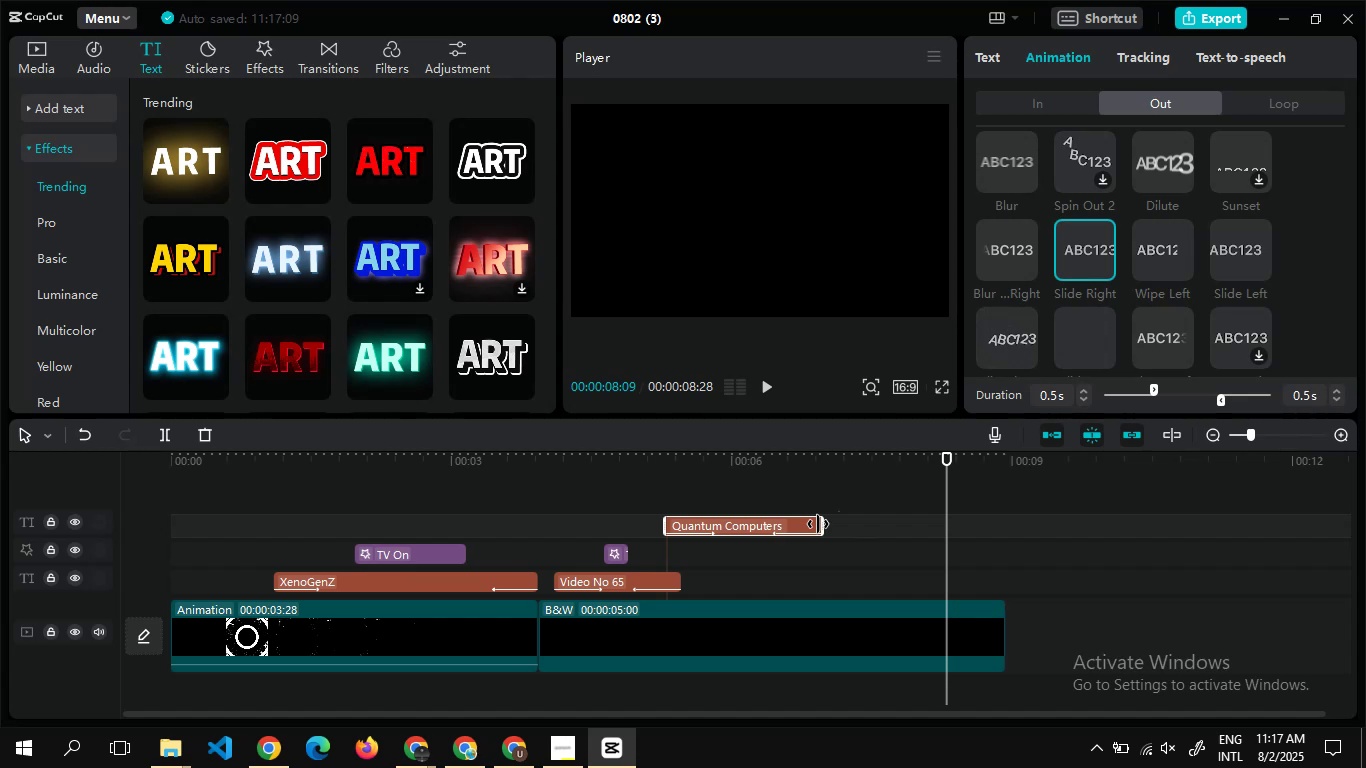 
double_click([722, 488])
 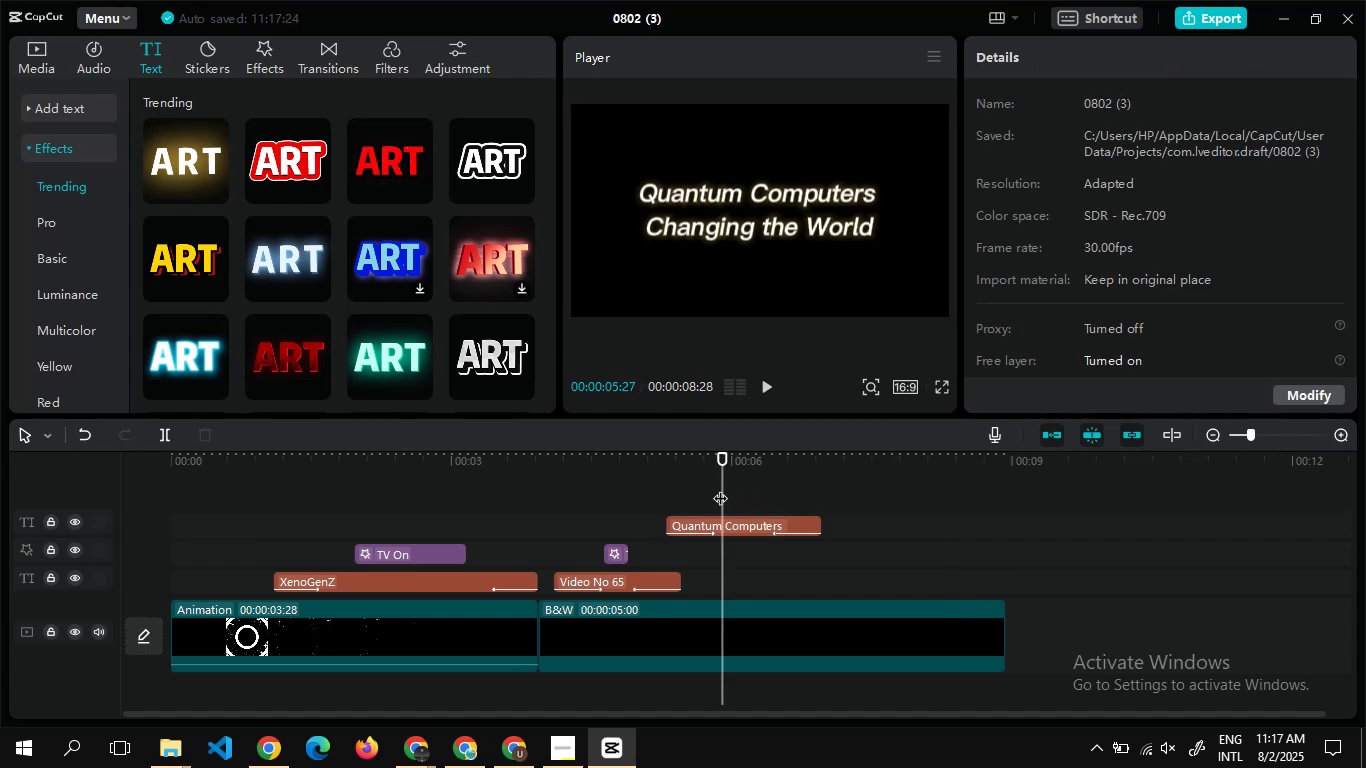 
double_click([720, 488])
 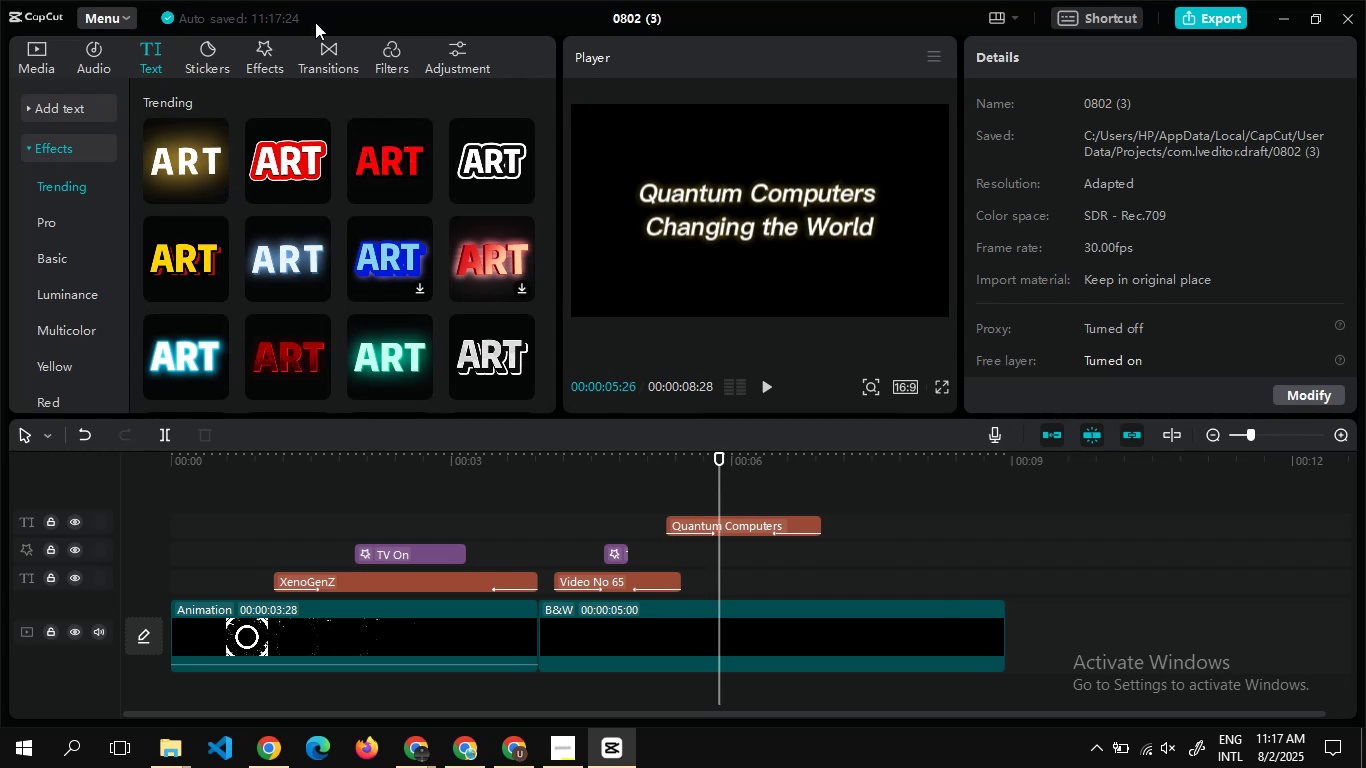 
left_click([273, 55])
 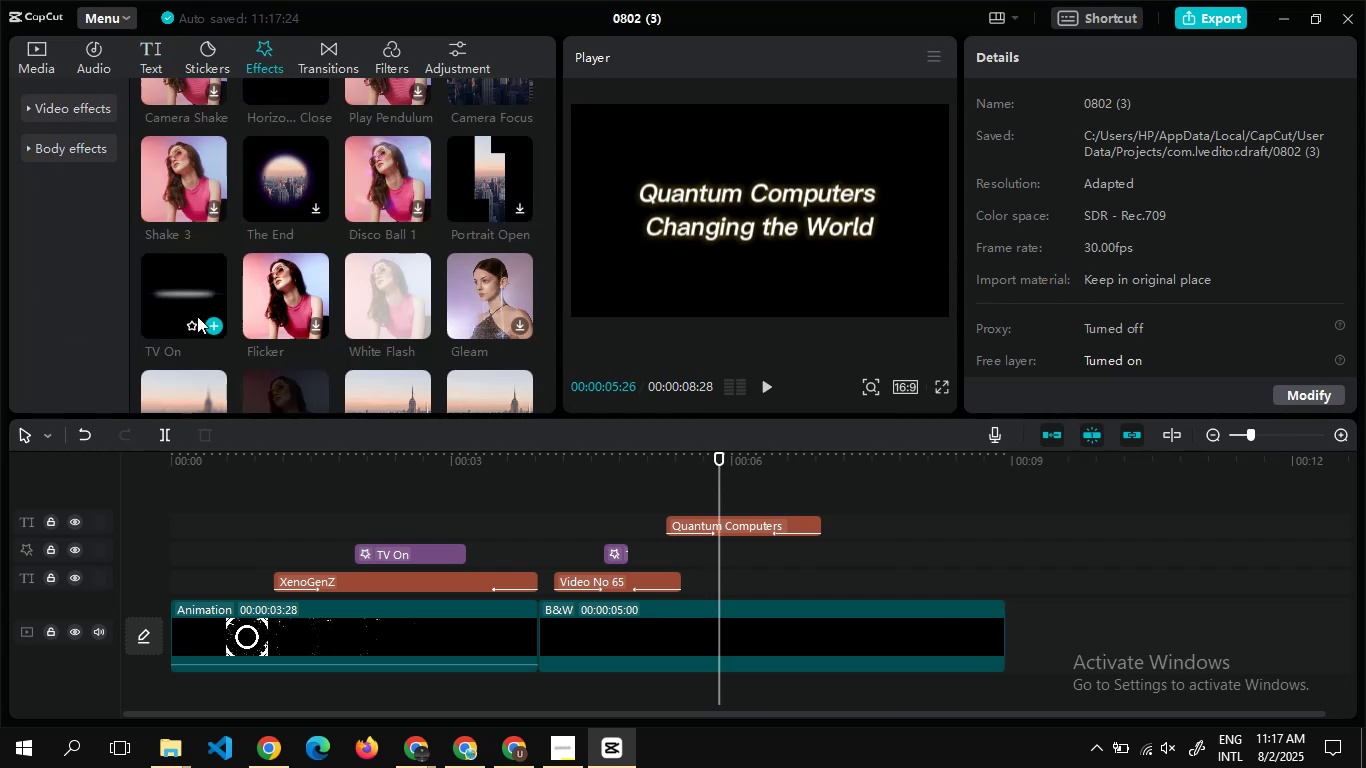 
left_click([204, 320])
 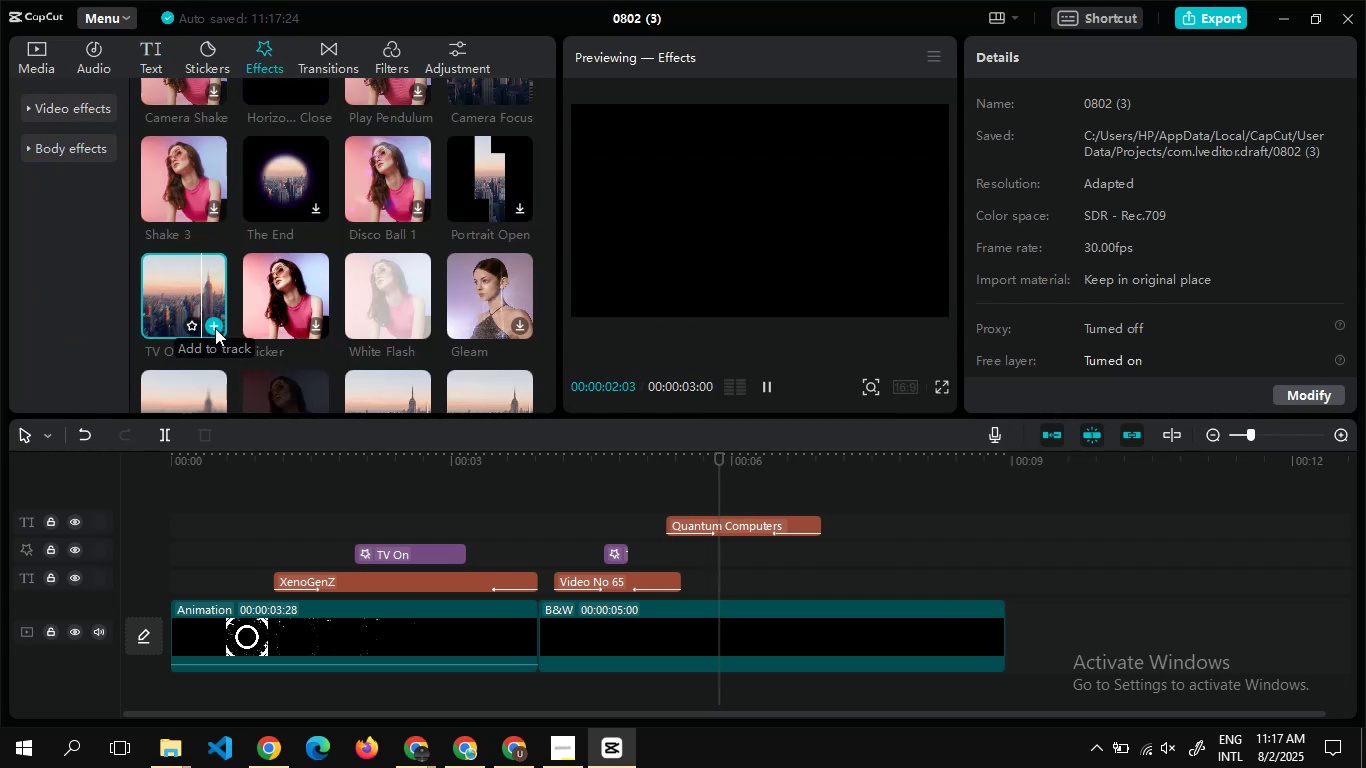 
left_click([215, 328])
 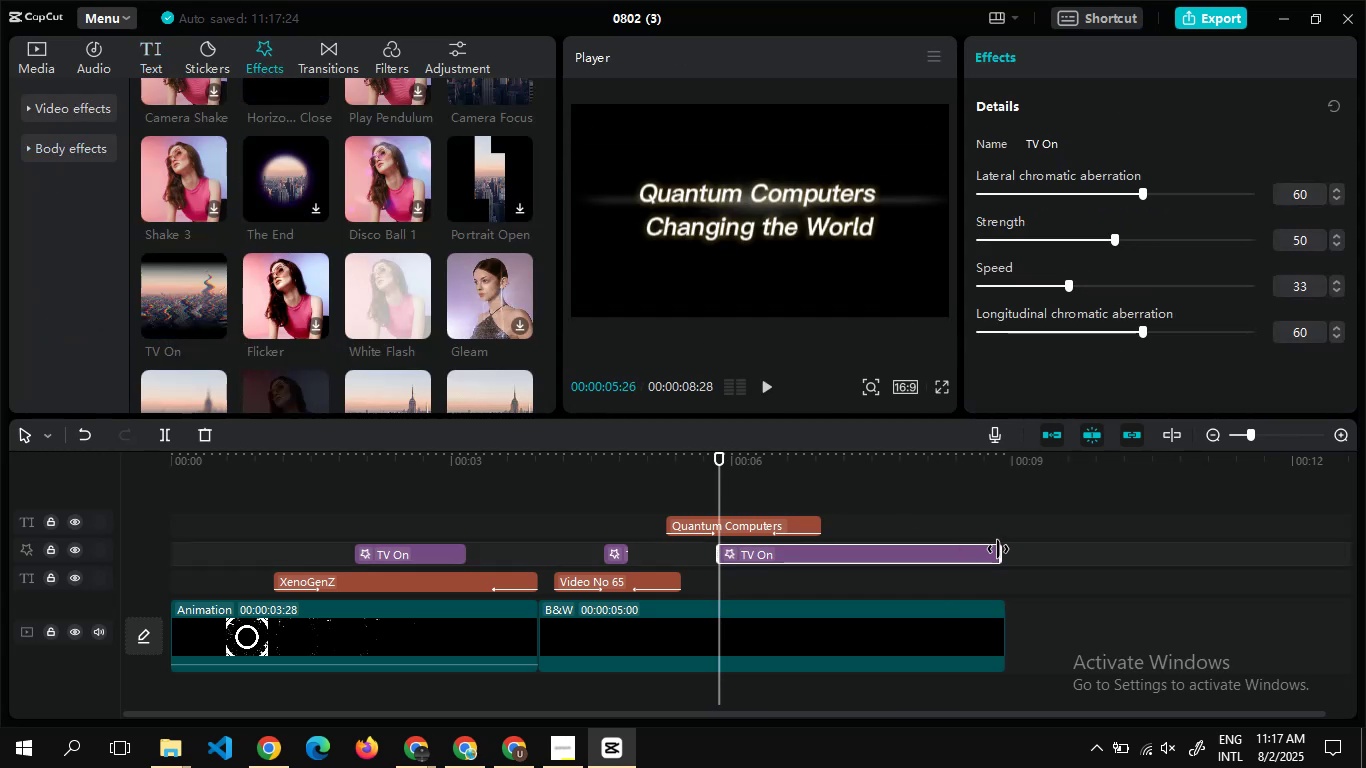 
left_click_drag(start_coordinate=[1000, 550], to_coordinate=[762, 557])
 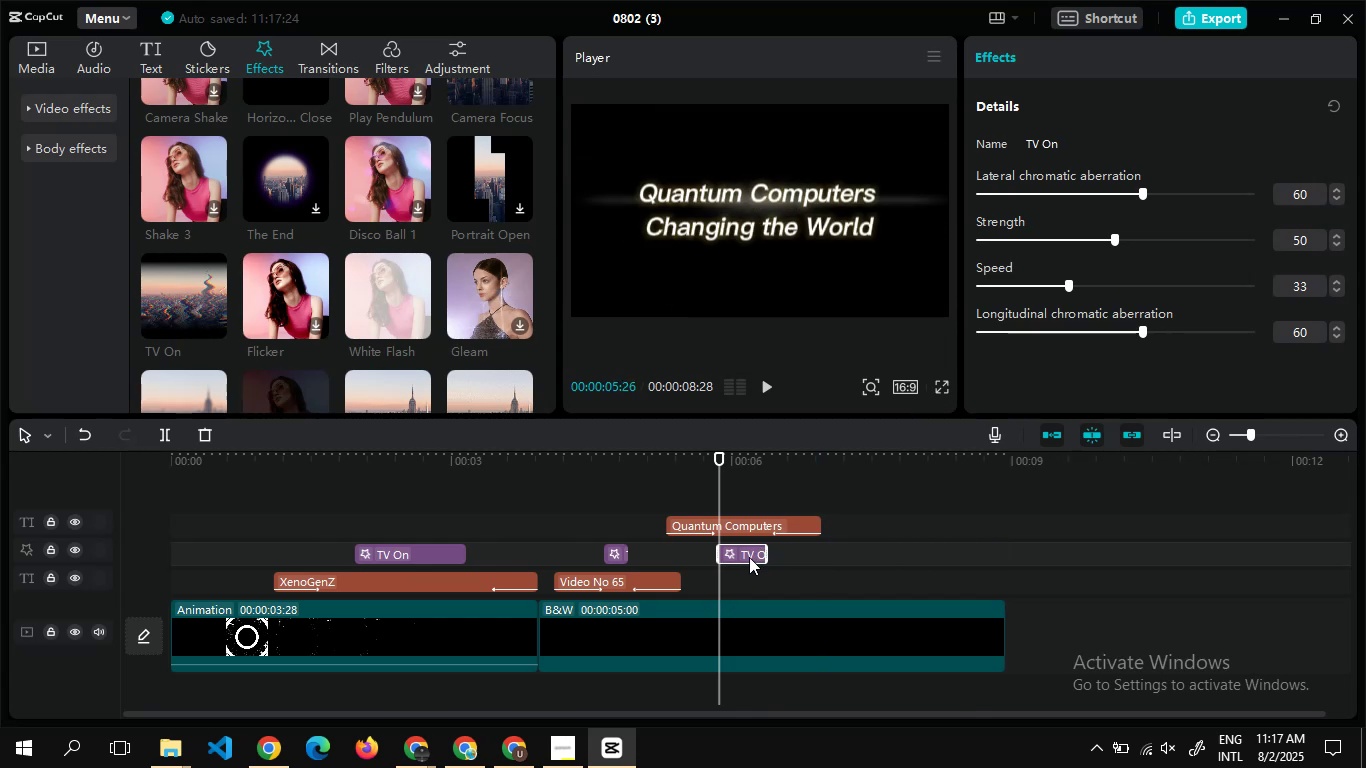 
left_click_drag(start_coordinate=[749, 557], to_coordinate=[746, 510])
 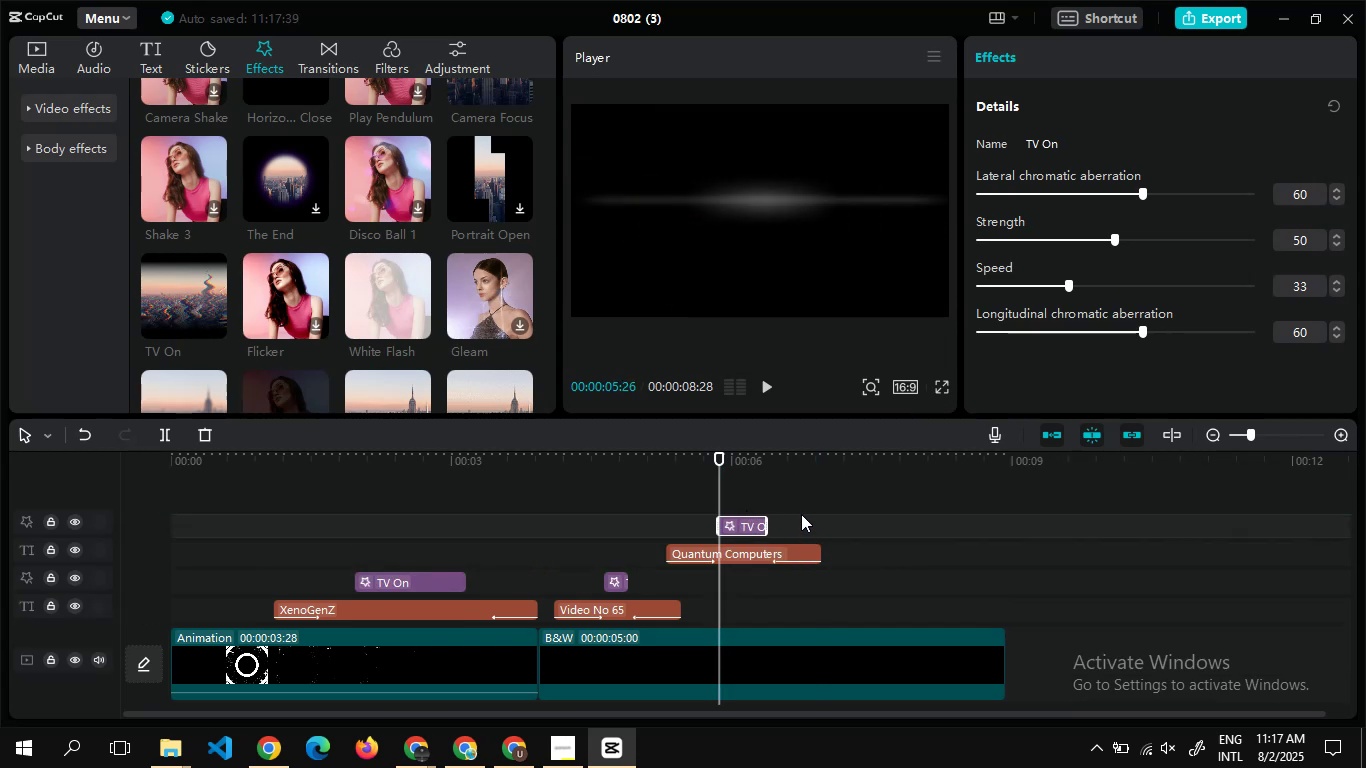 
double_click([800, 512])
 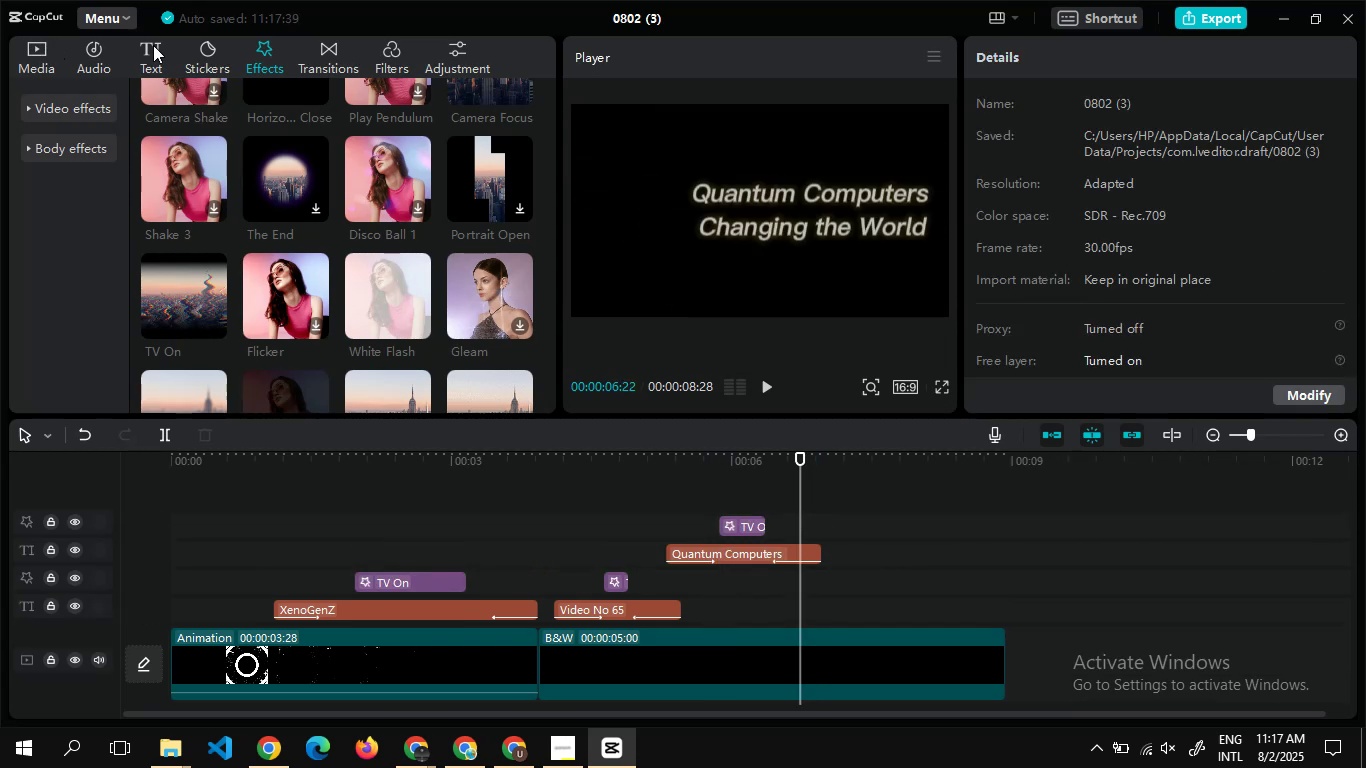 
left_click([148, 49])
 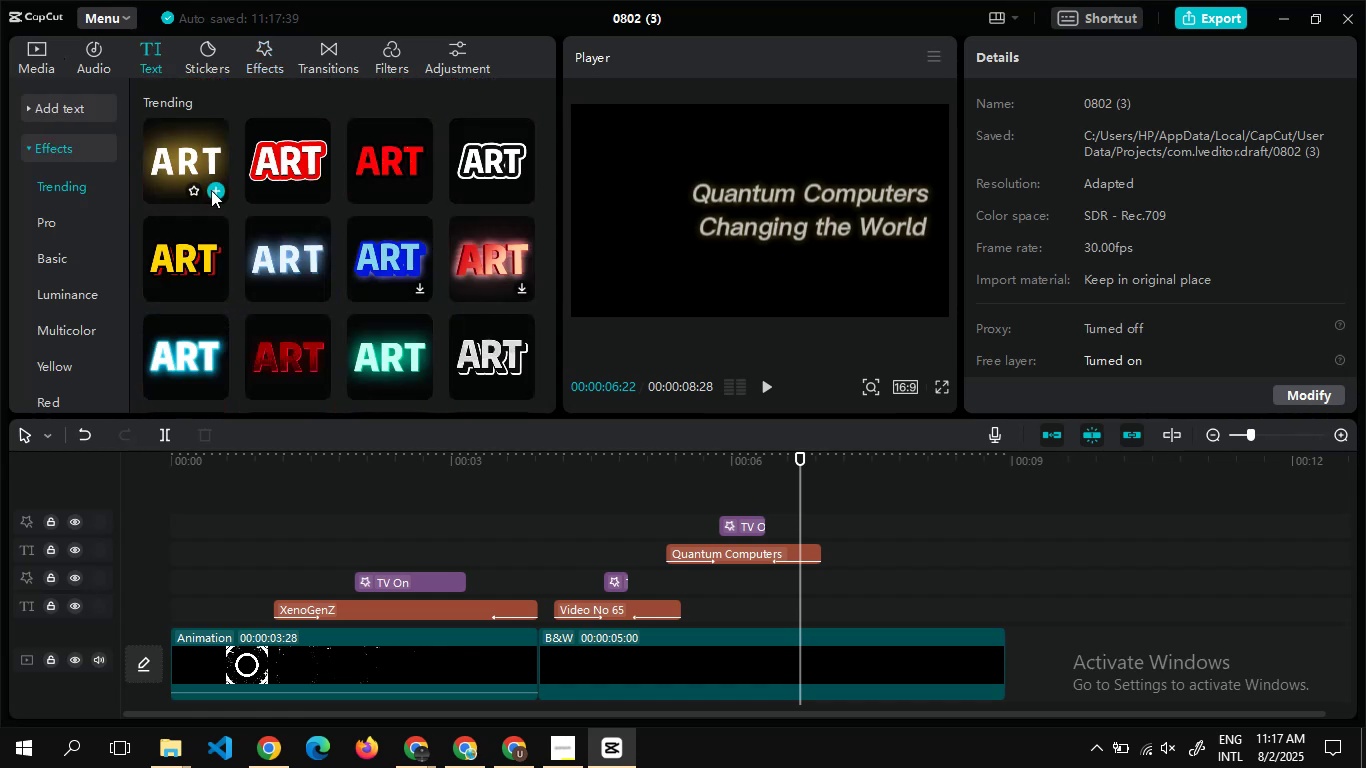 
left_click([212, 190])
 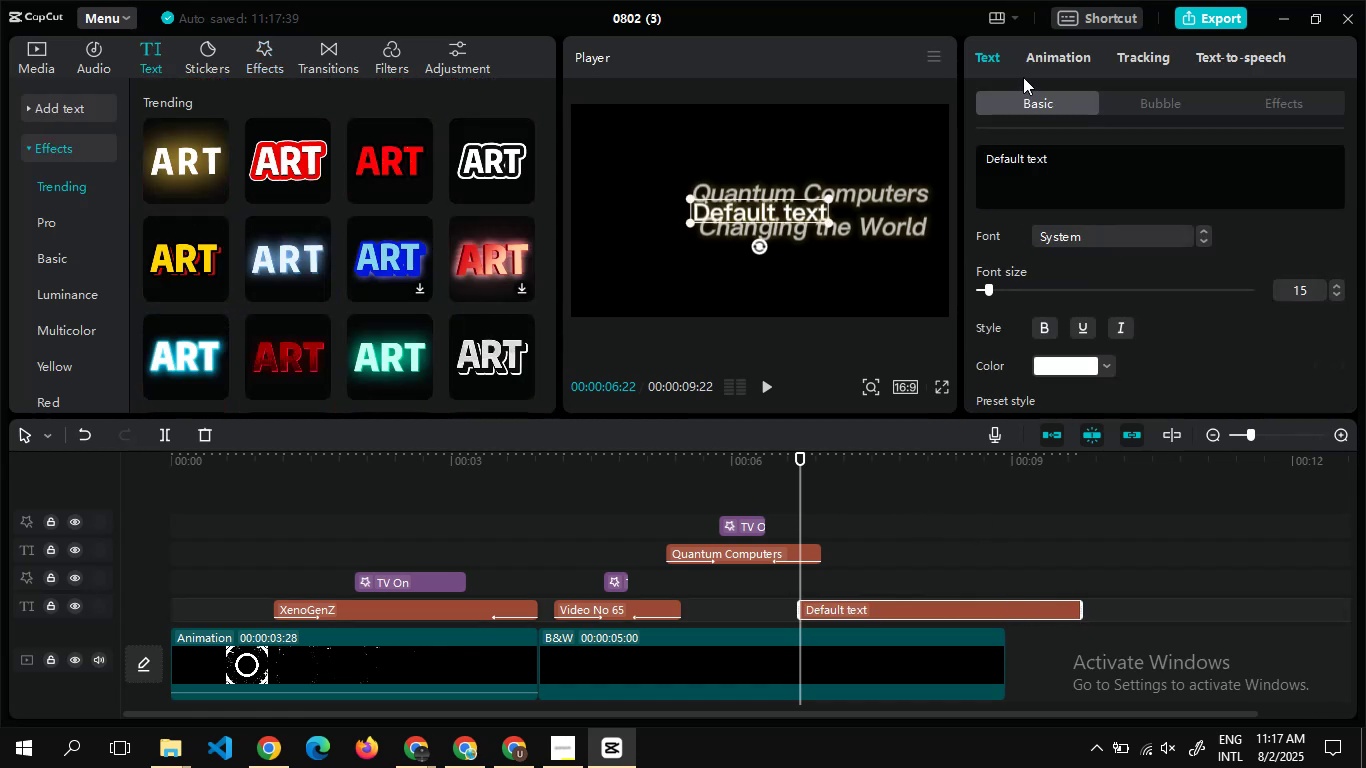 
wait(6.85)
 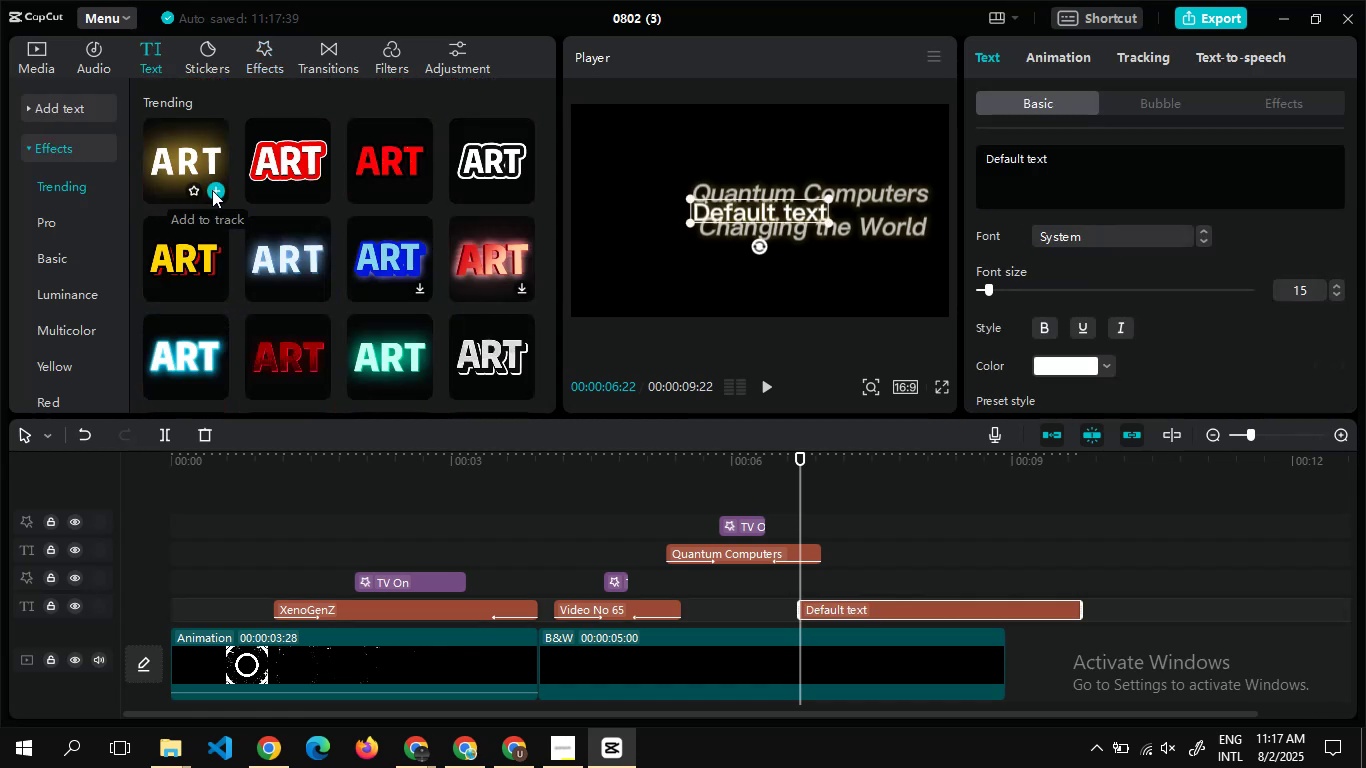 
left_click([987, 63])
 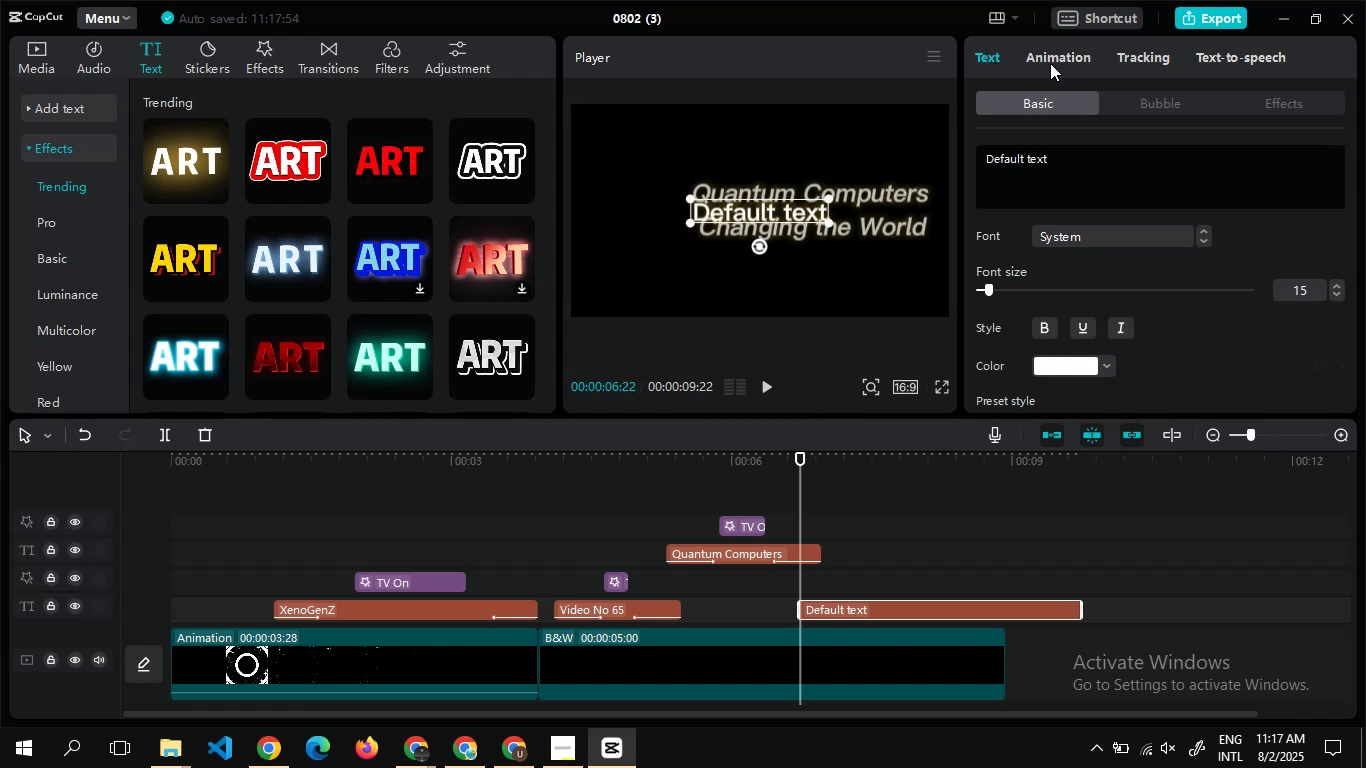 
left_click([1050, 62])
 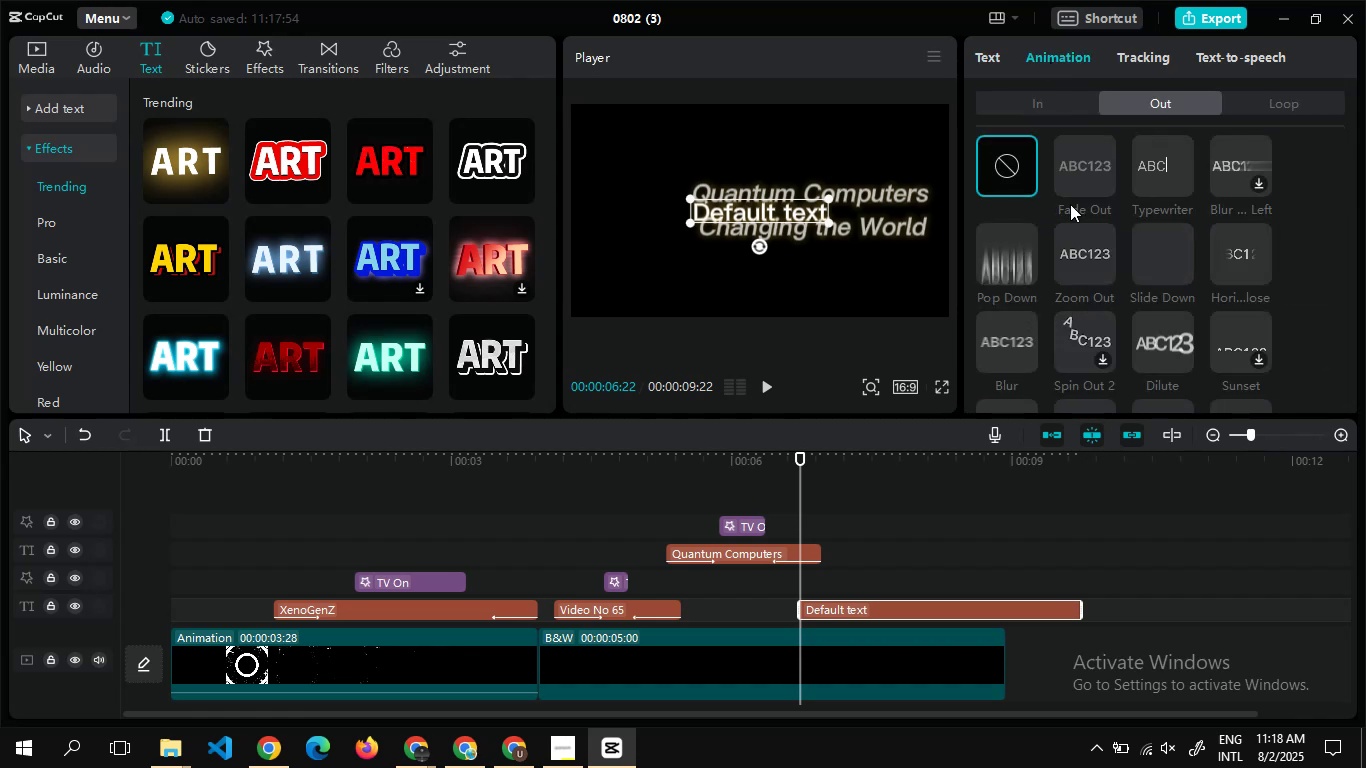 
wait(5.96)
 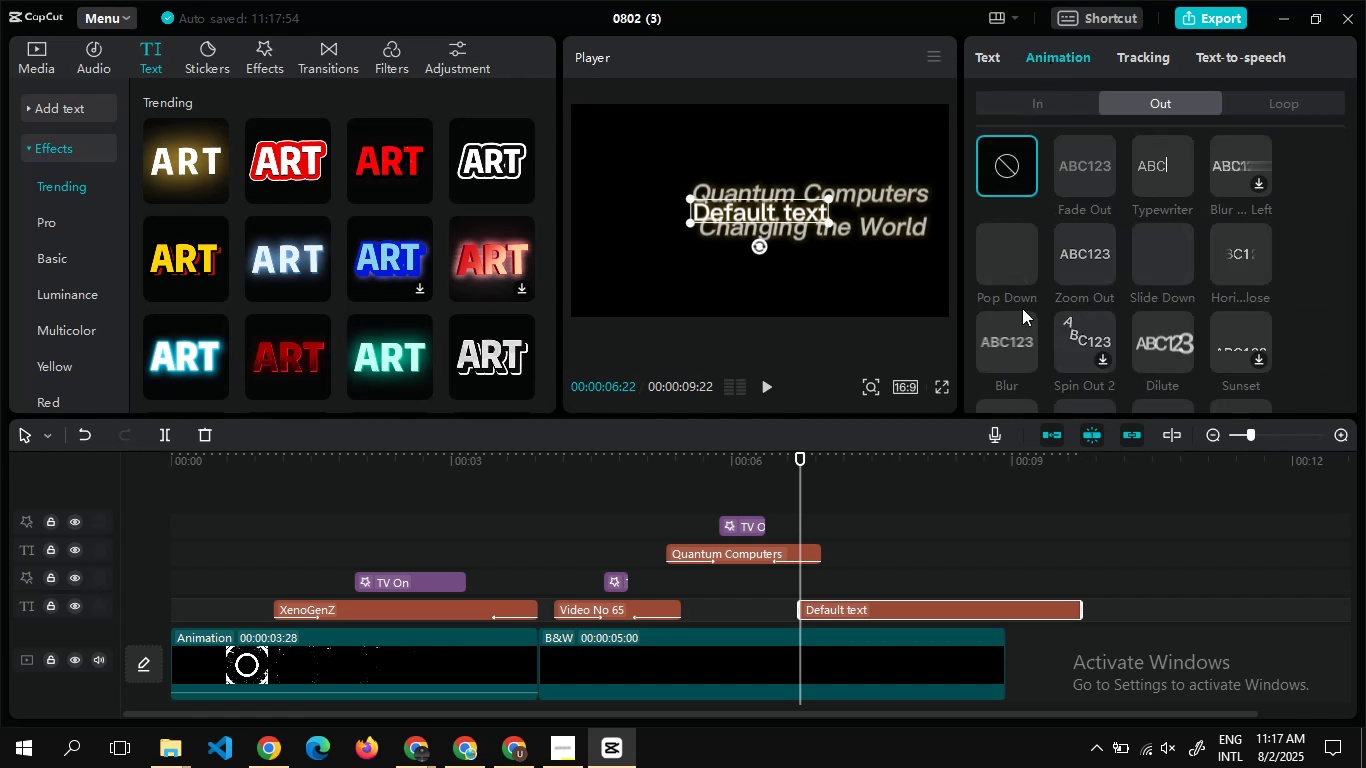 
left_click([998, 60])
 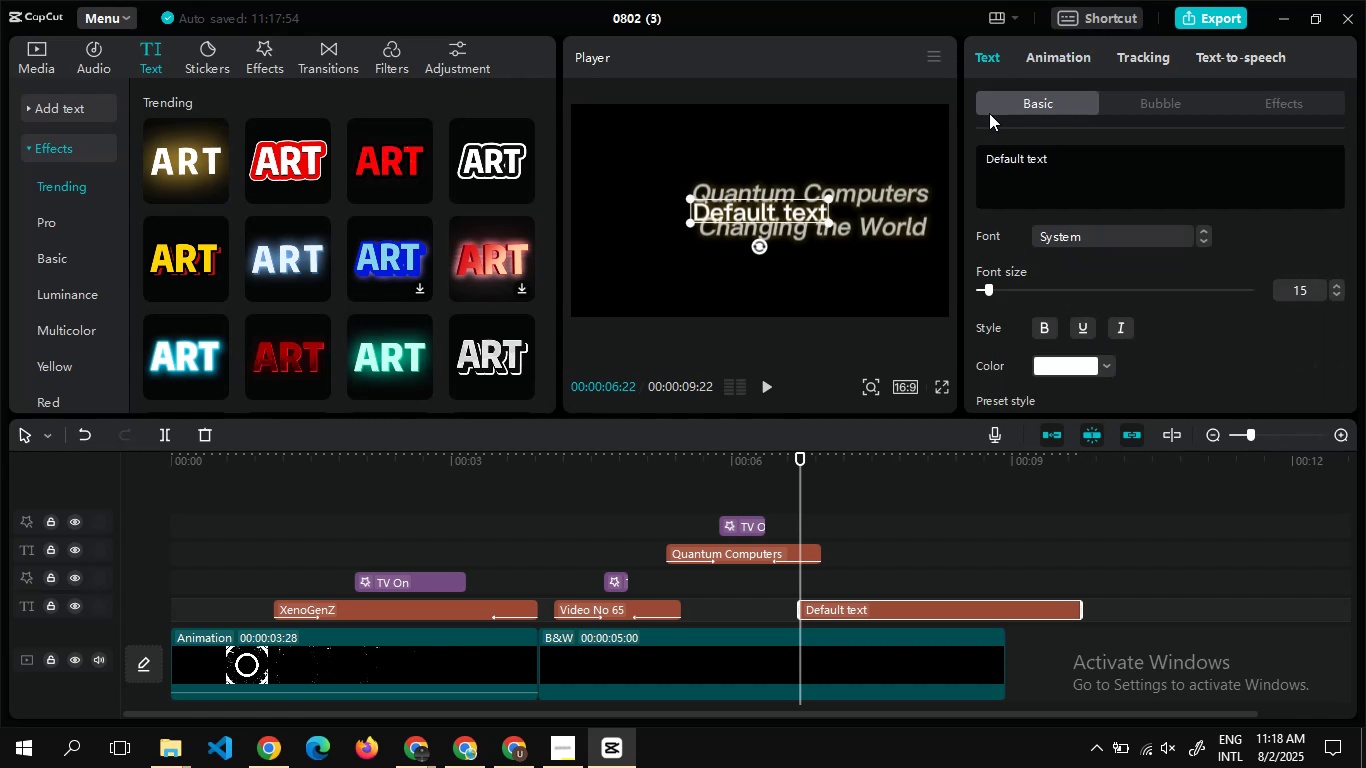 
left_click([1116, 189])
 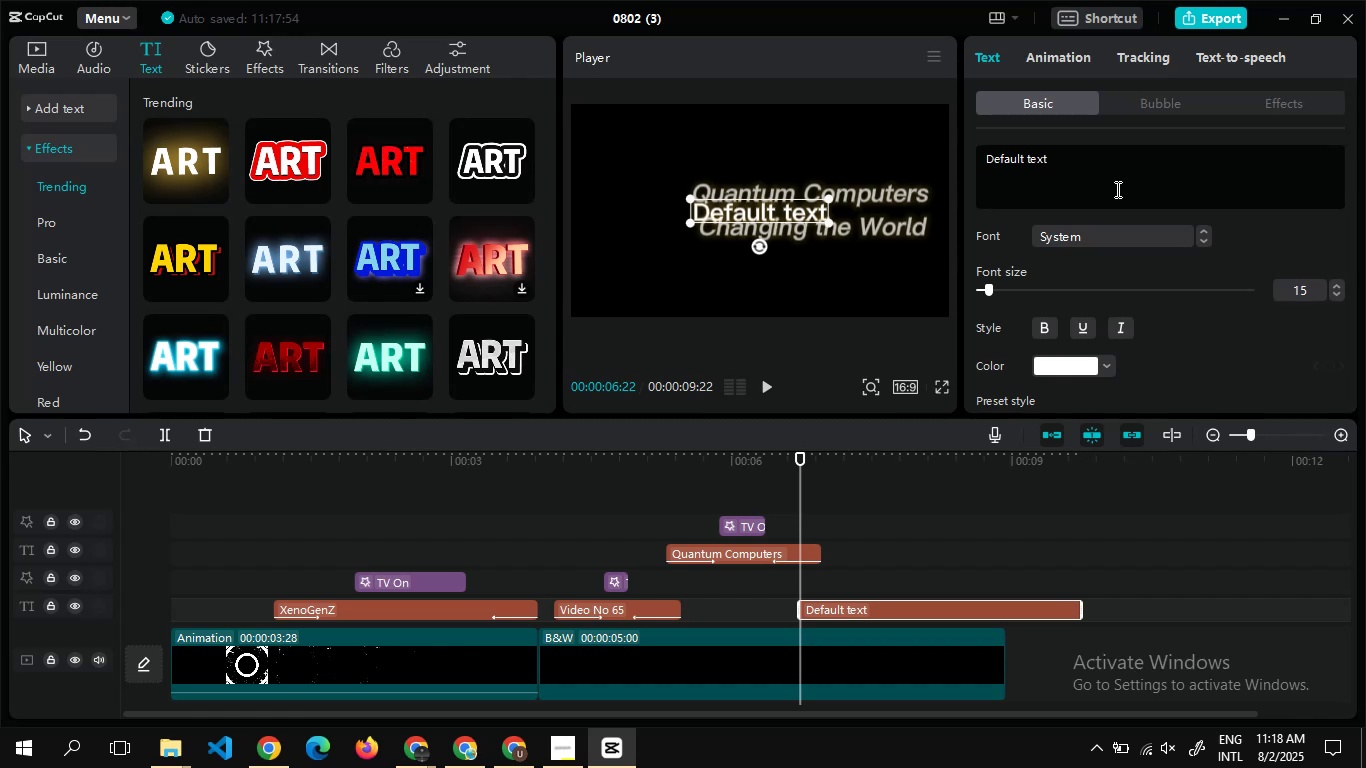 
hold_key(key=Backspace, duration=1.5)
 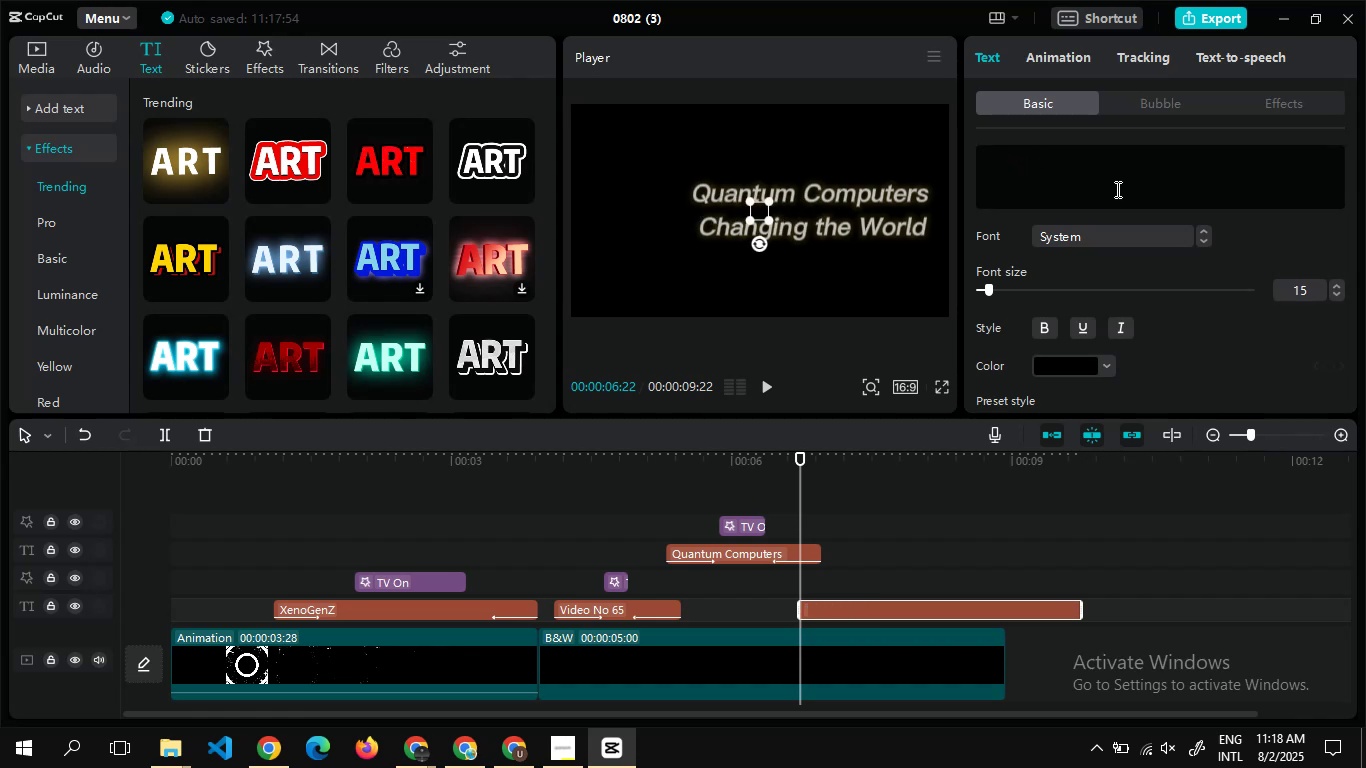 
hold_key(key=Backspace, duration=0.41)
 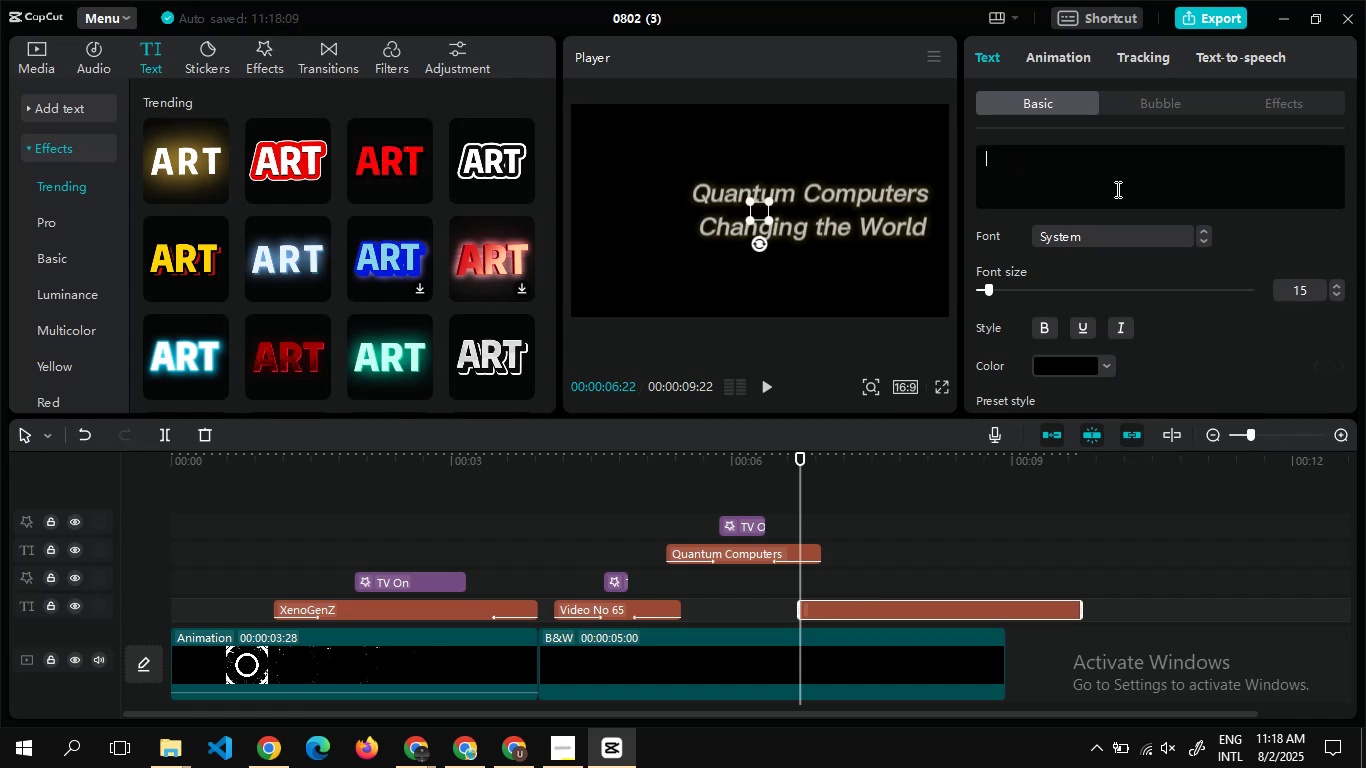 
type(Let'')
key(Backspace)
type(s Dive in)
 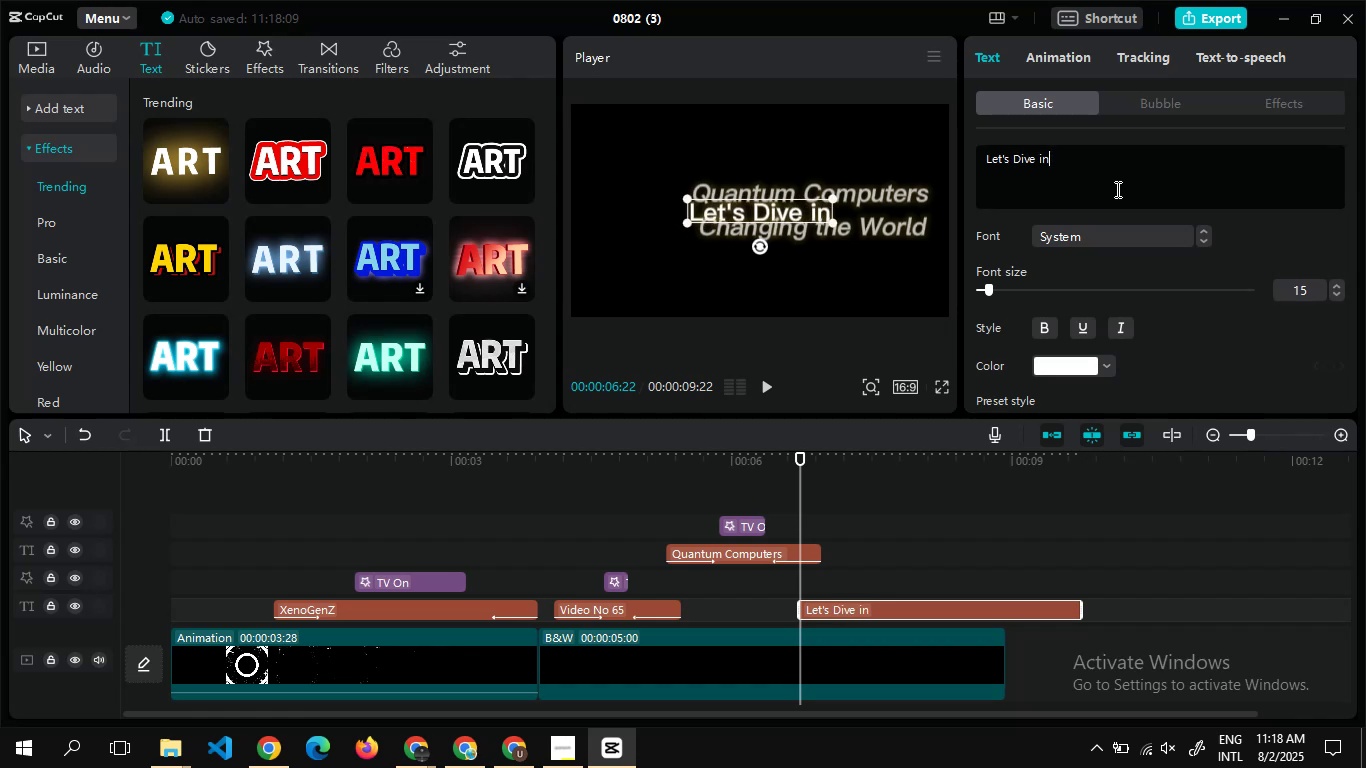 
left_click_drag(start_coordinate=[827, 220], to_coordinate=[832, 224])
 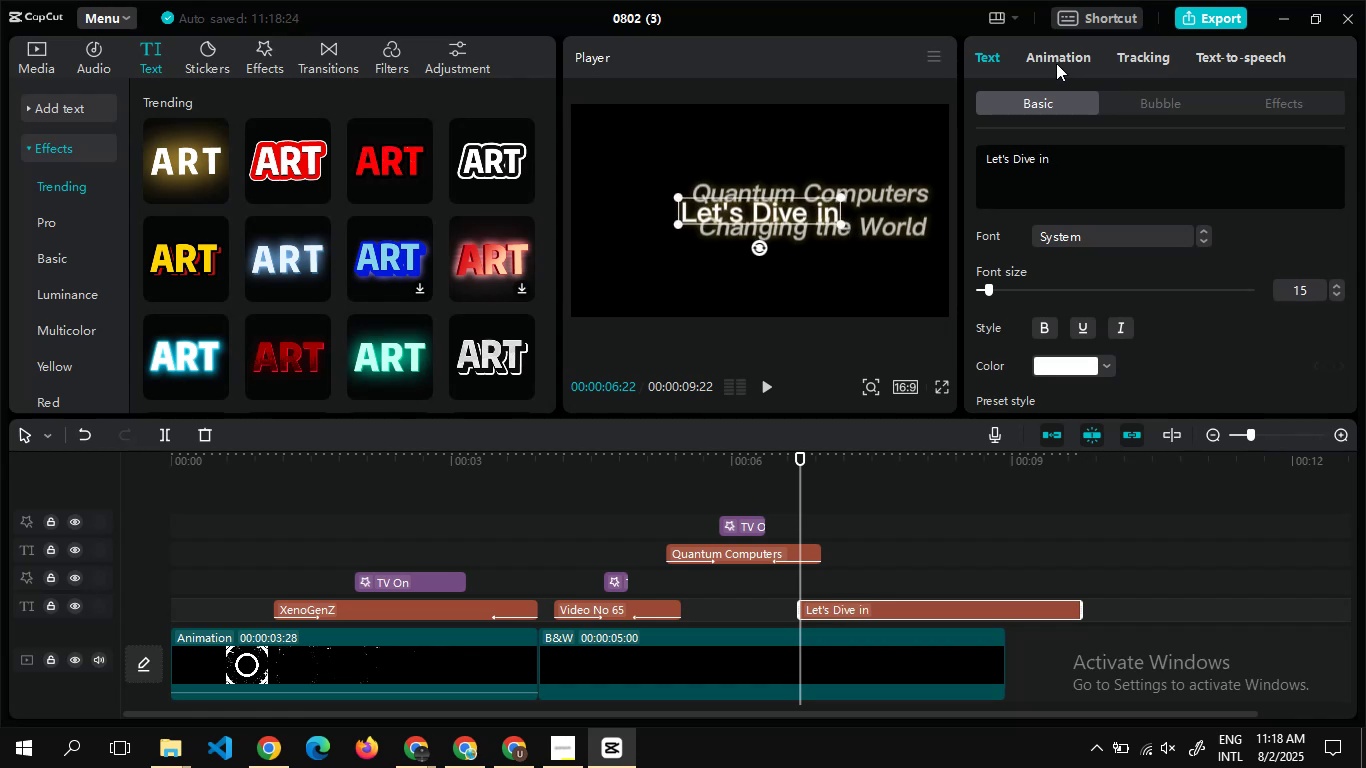 
left_click([1056, 63])
 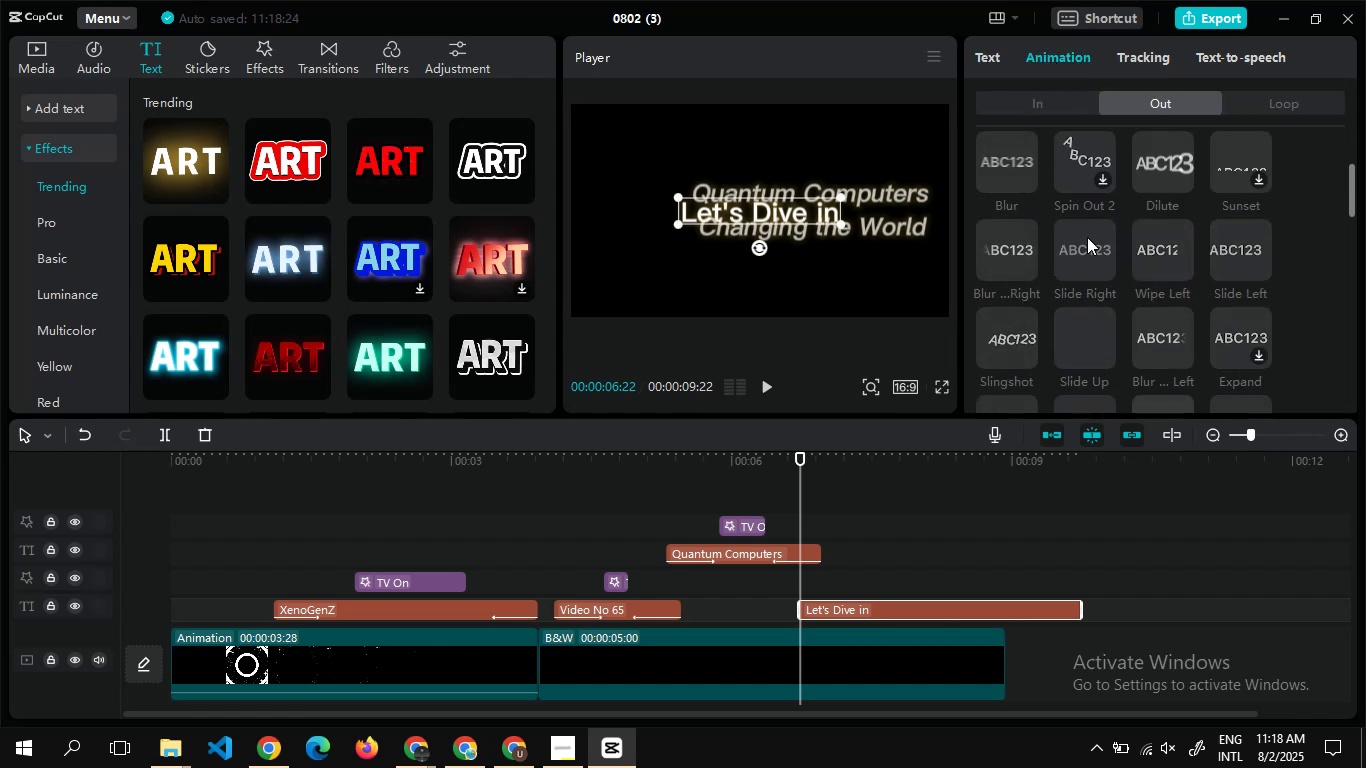 
left_click([1077, 265])
 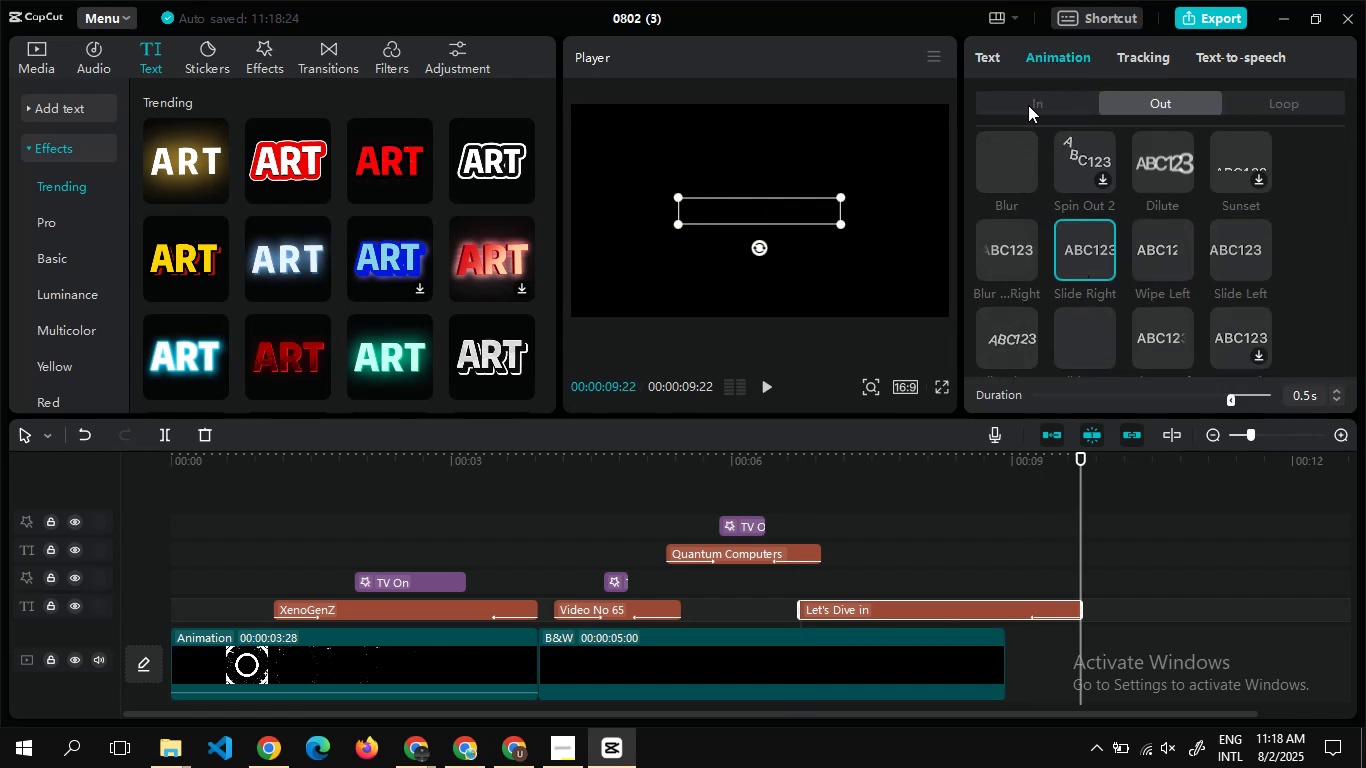 
left_click([1028, 98])
 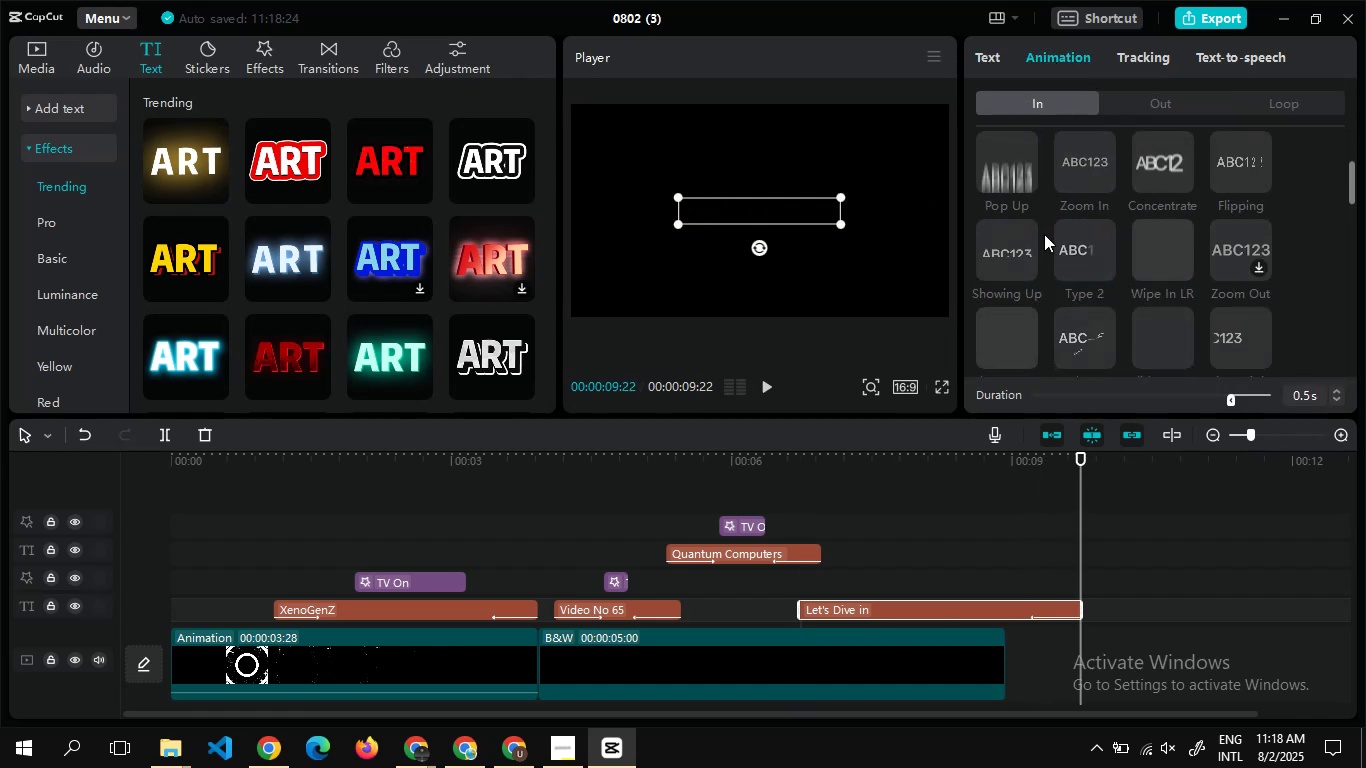 
mouse_move([1008, 261])
 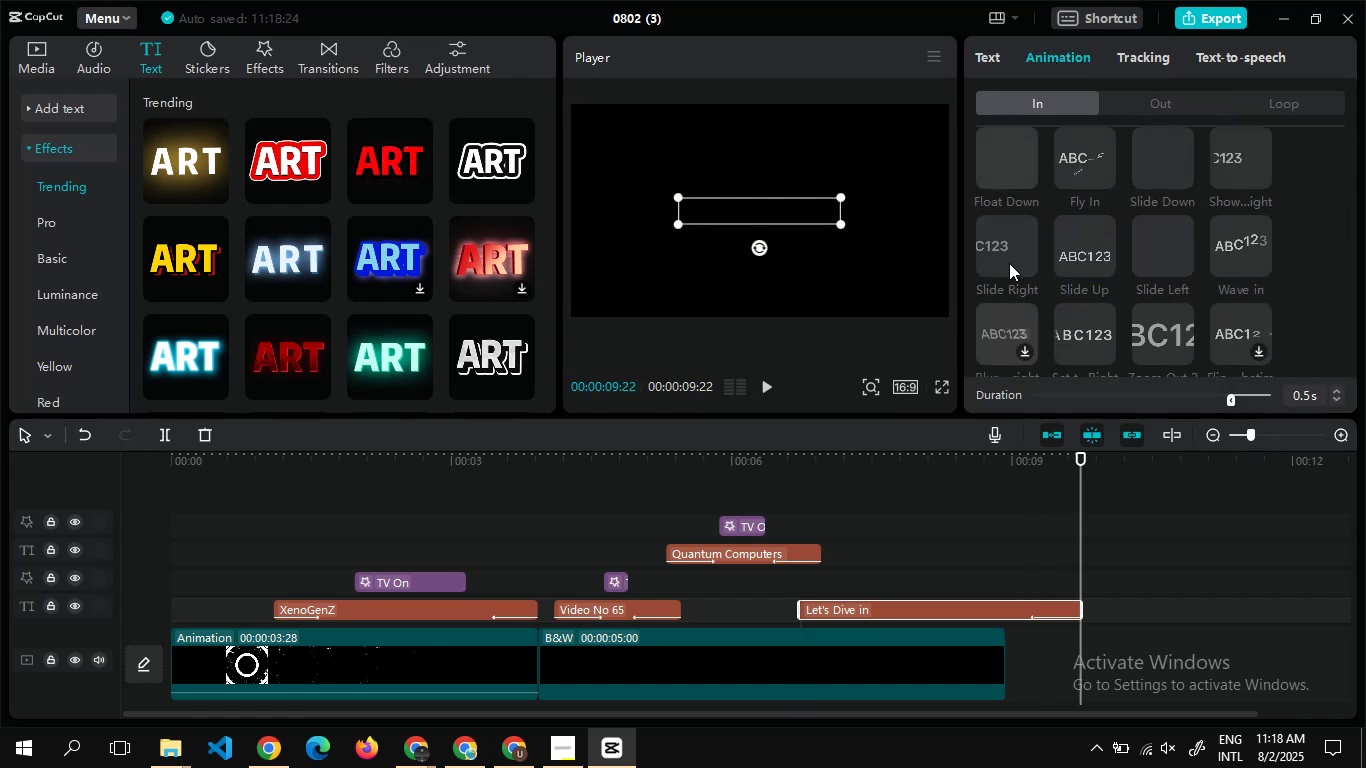 
left_click([1009, 263])
 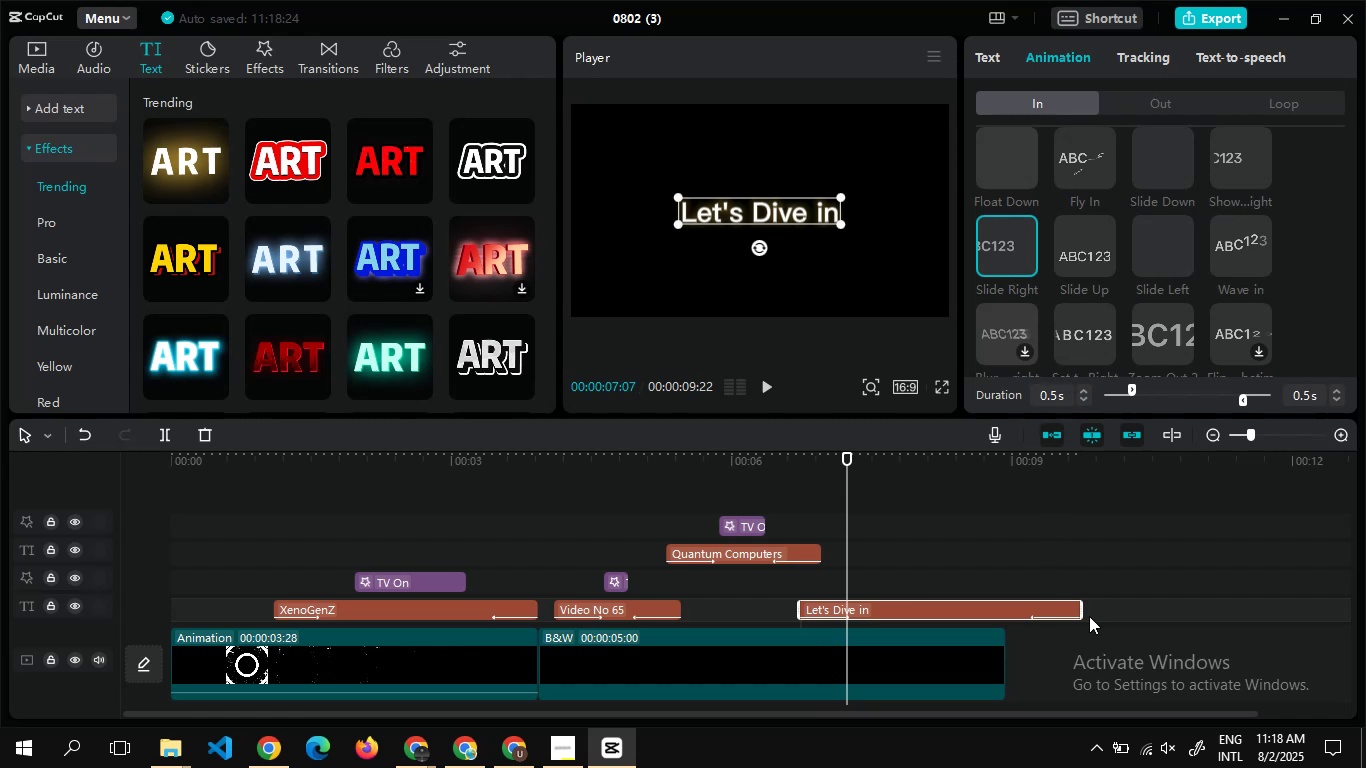 
left_click_drag(start_coordinate=[1081, 609], to_coordinate=[939, 608])
 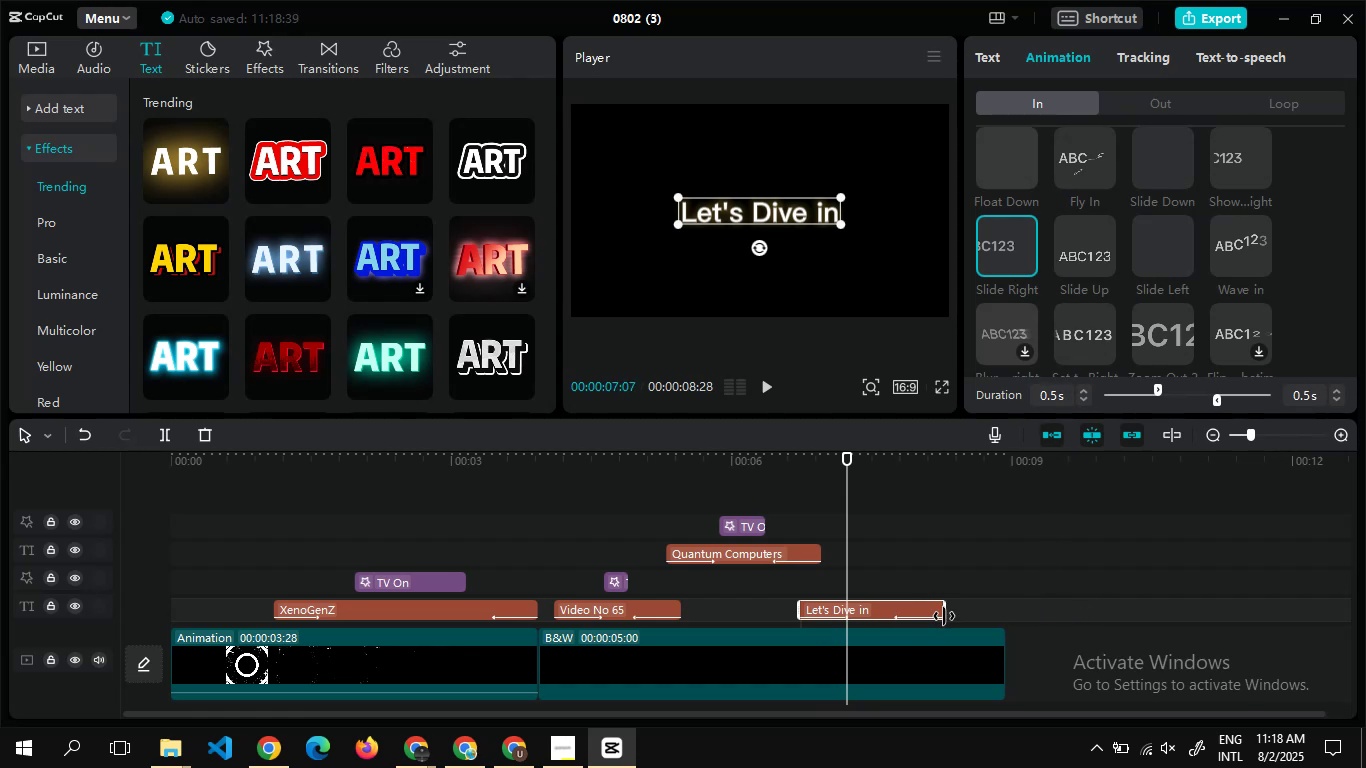 
left_click_drag(start_coordinate=[944, 617], to_coordinate=[926, 614])
 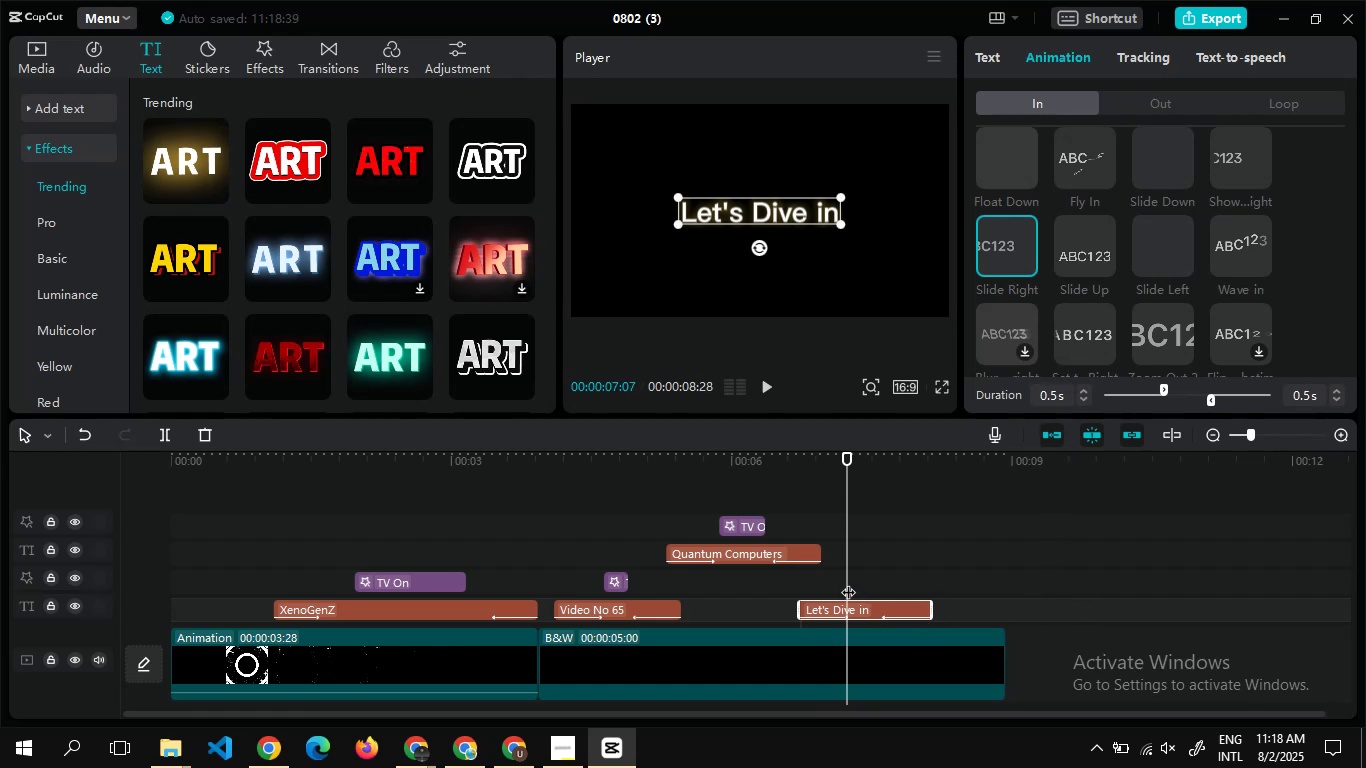 
double_click([848, 582])
 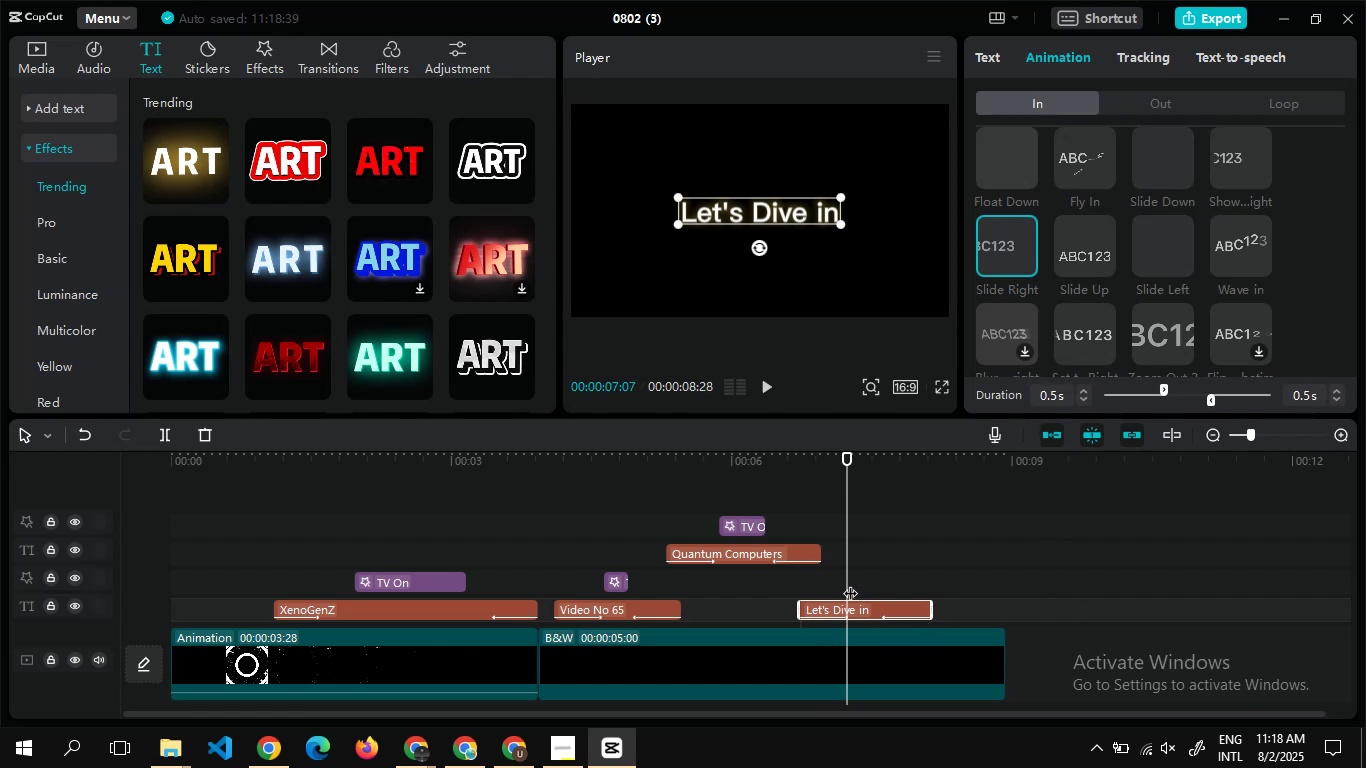 
double_click([850, 582])
 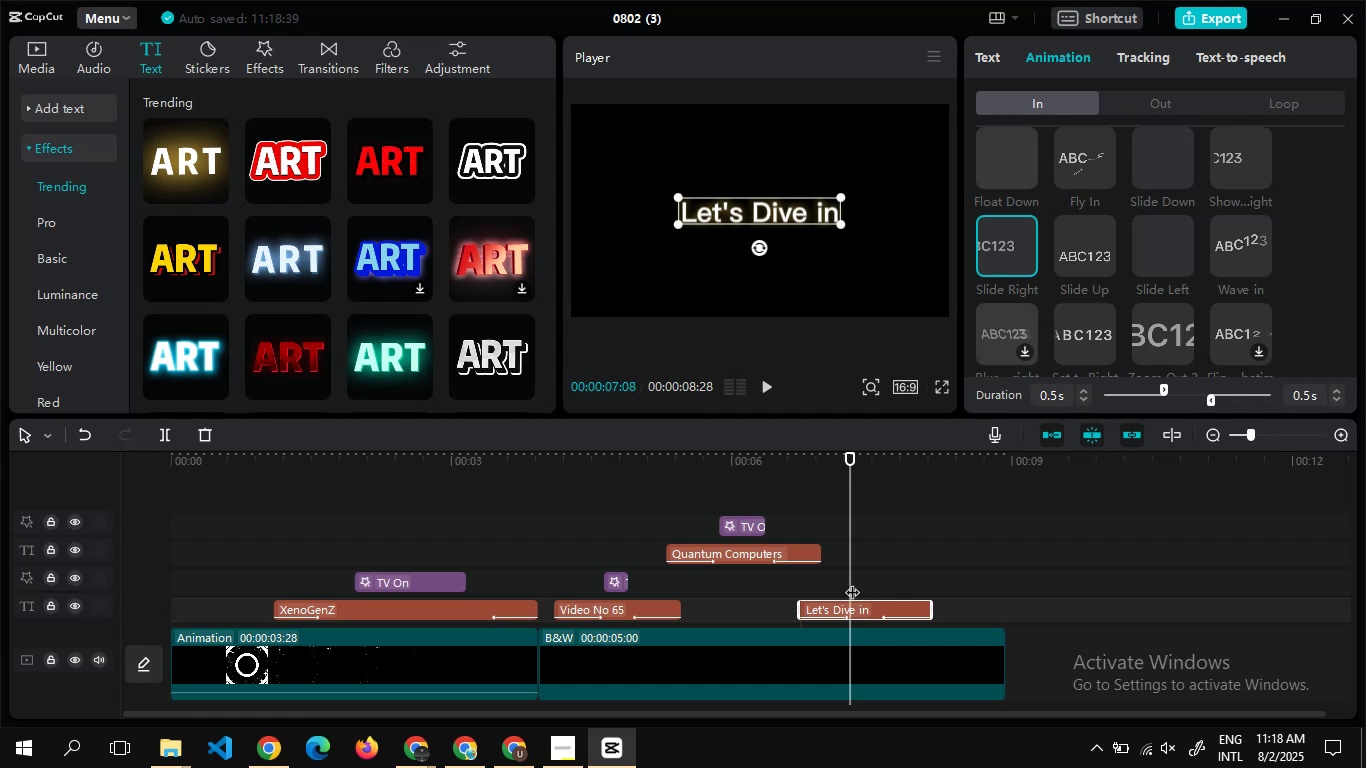 
double_click([852, 582])
 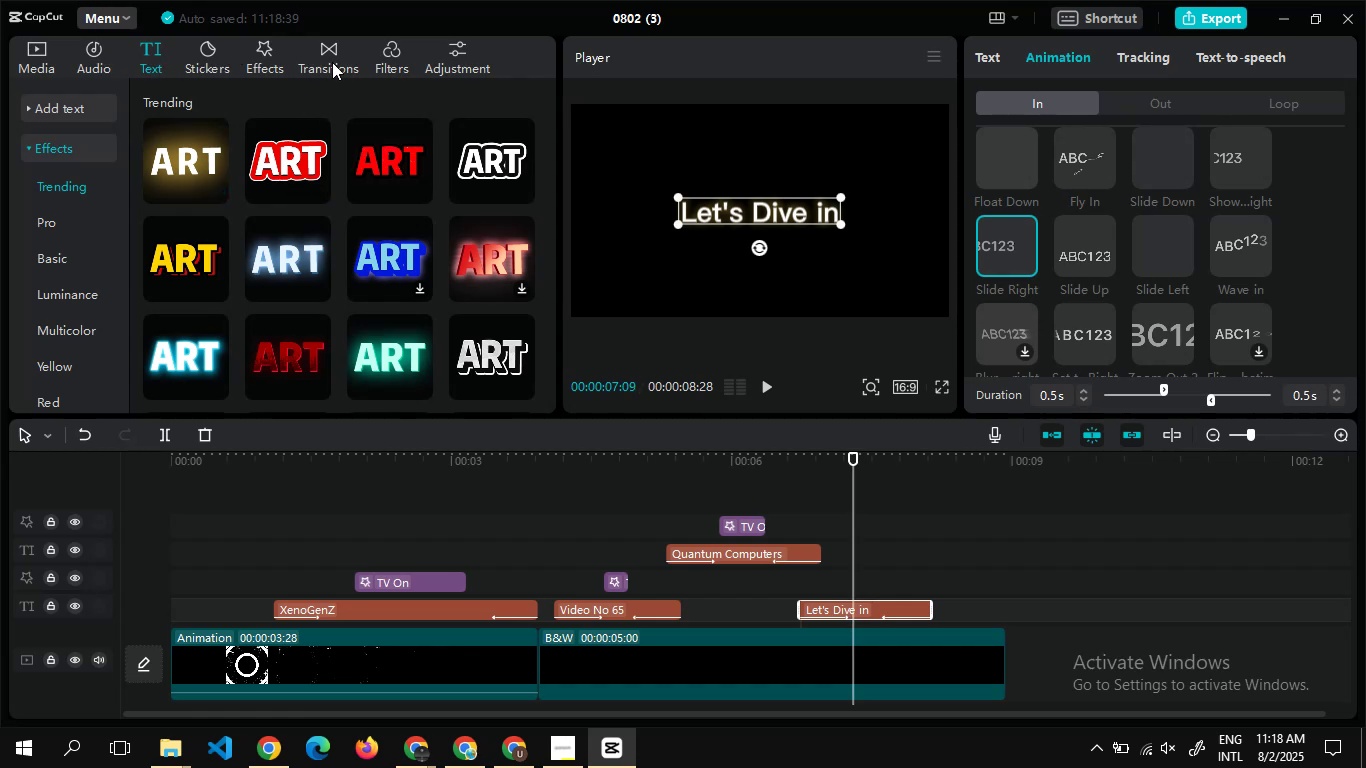 
left_click([270, 59])
 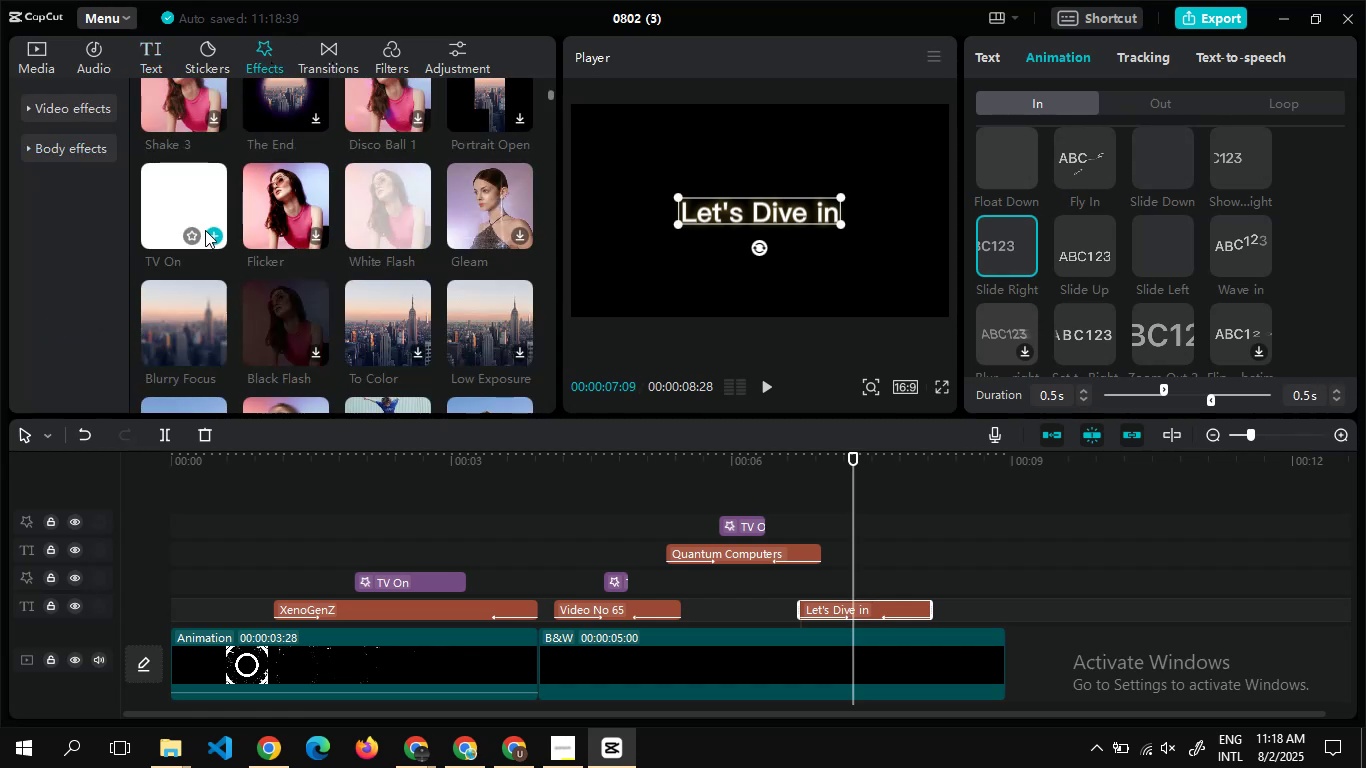 
left_click([210, 233])
 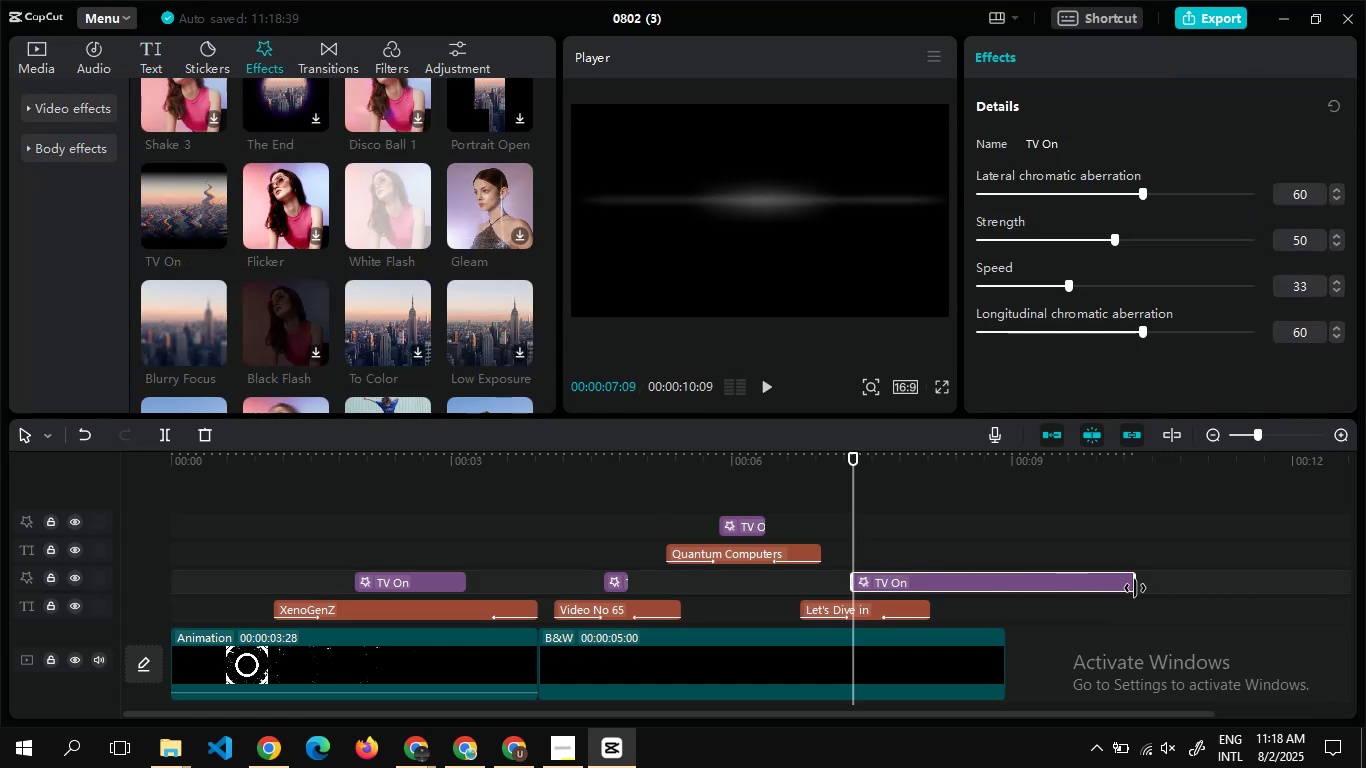 
left_click_drag(start_coordinate=[1130, 587], to_coordinate=[875, 598])
 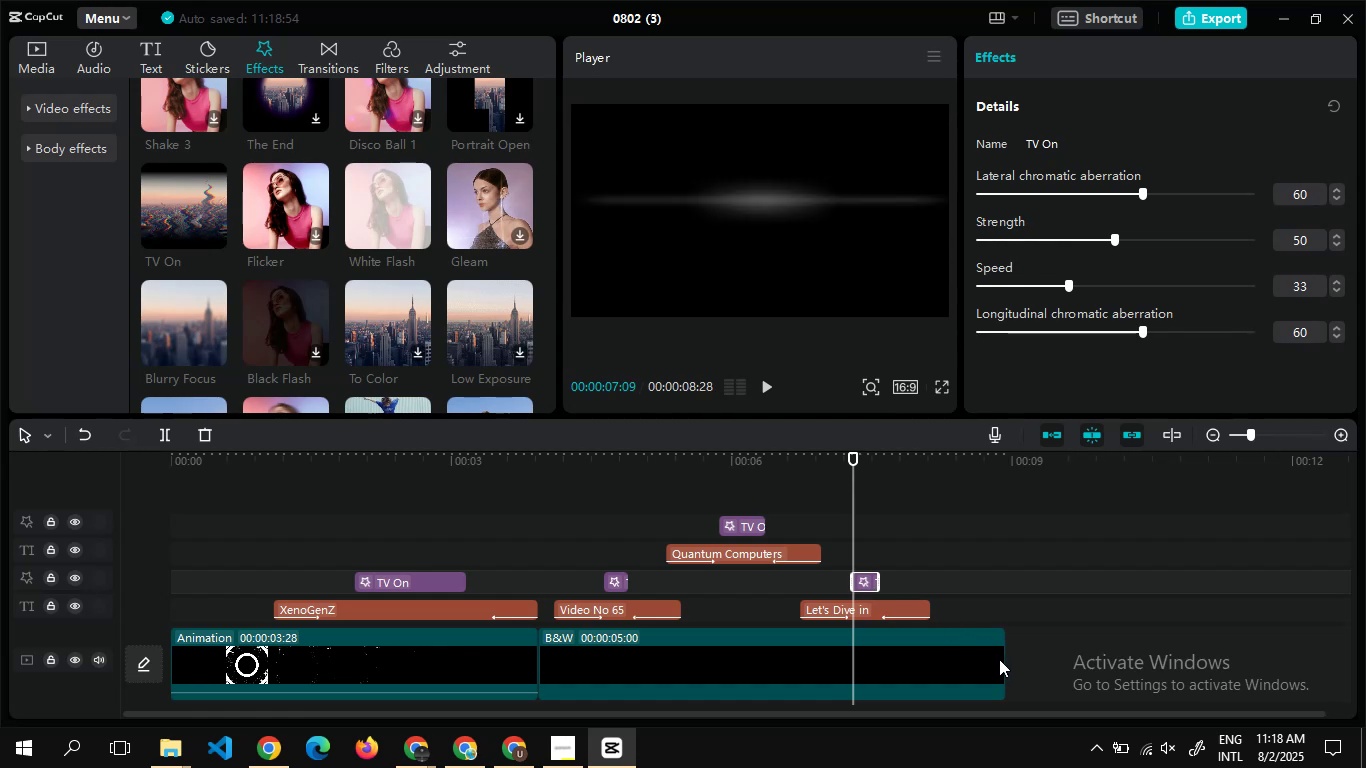 
left_click_drag(start_coordinate=[1003, 661], to_coordinate=[931, 655])
 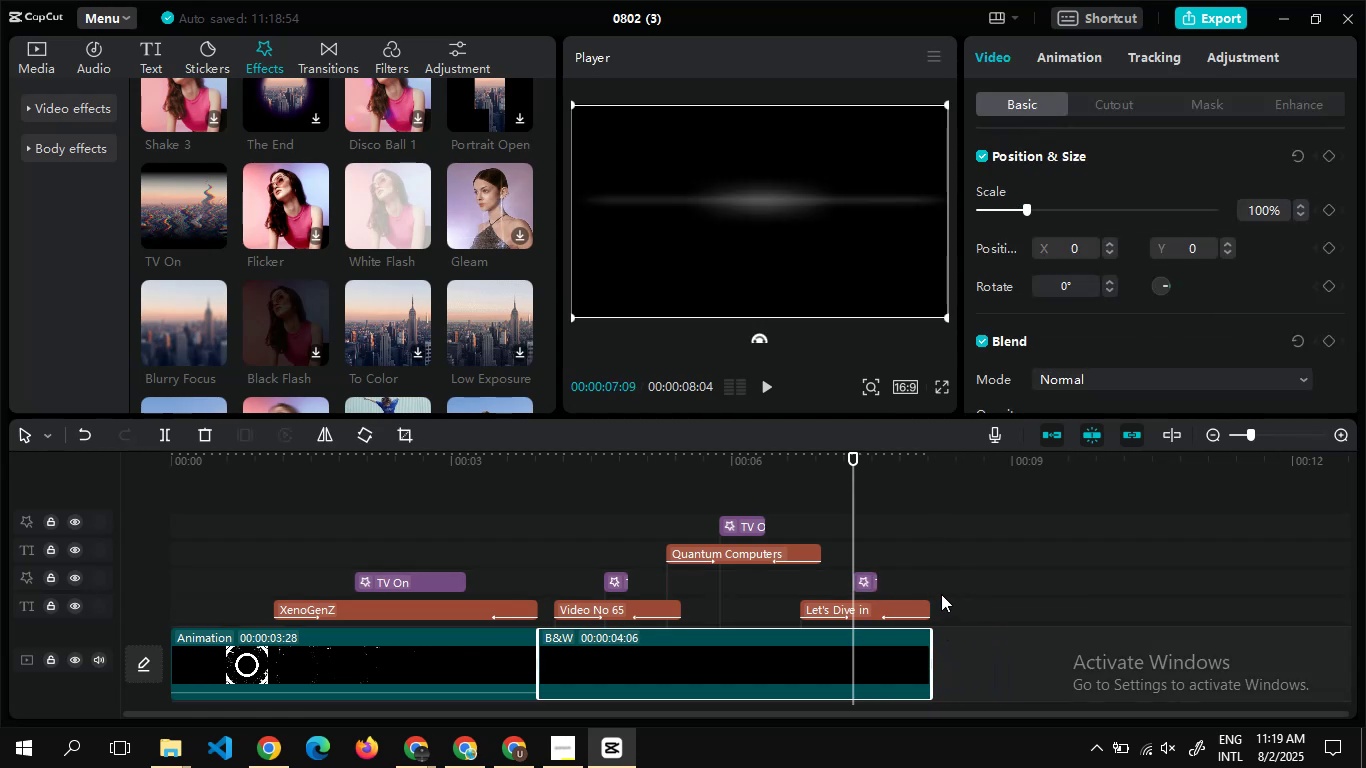 
double_click([941, 594])
 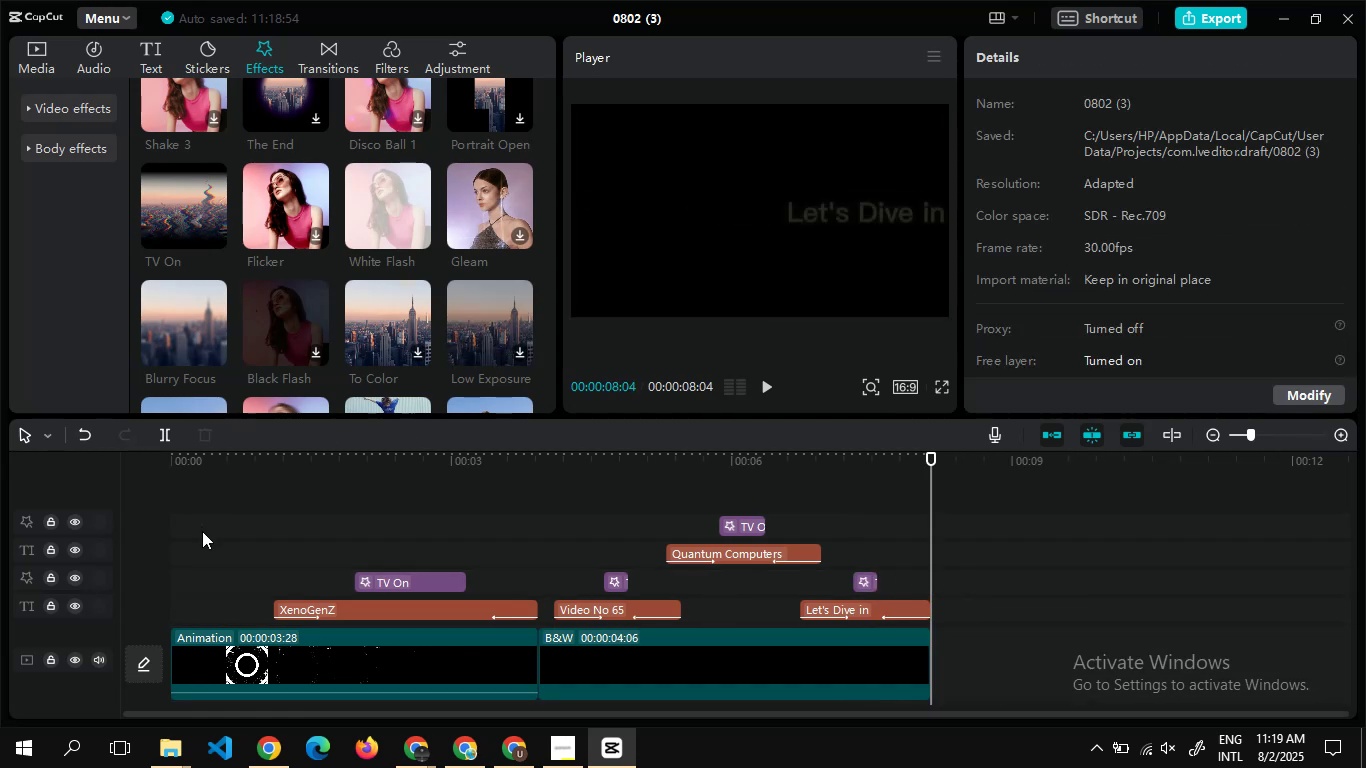 
double_click([202, 532])
 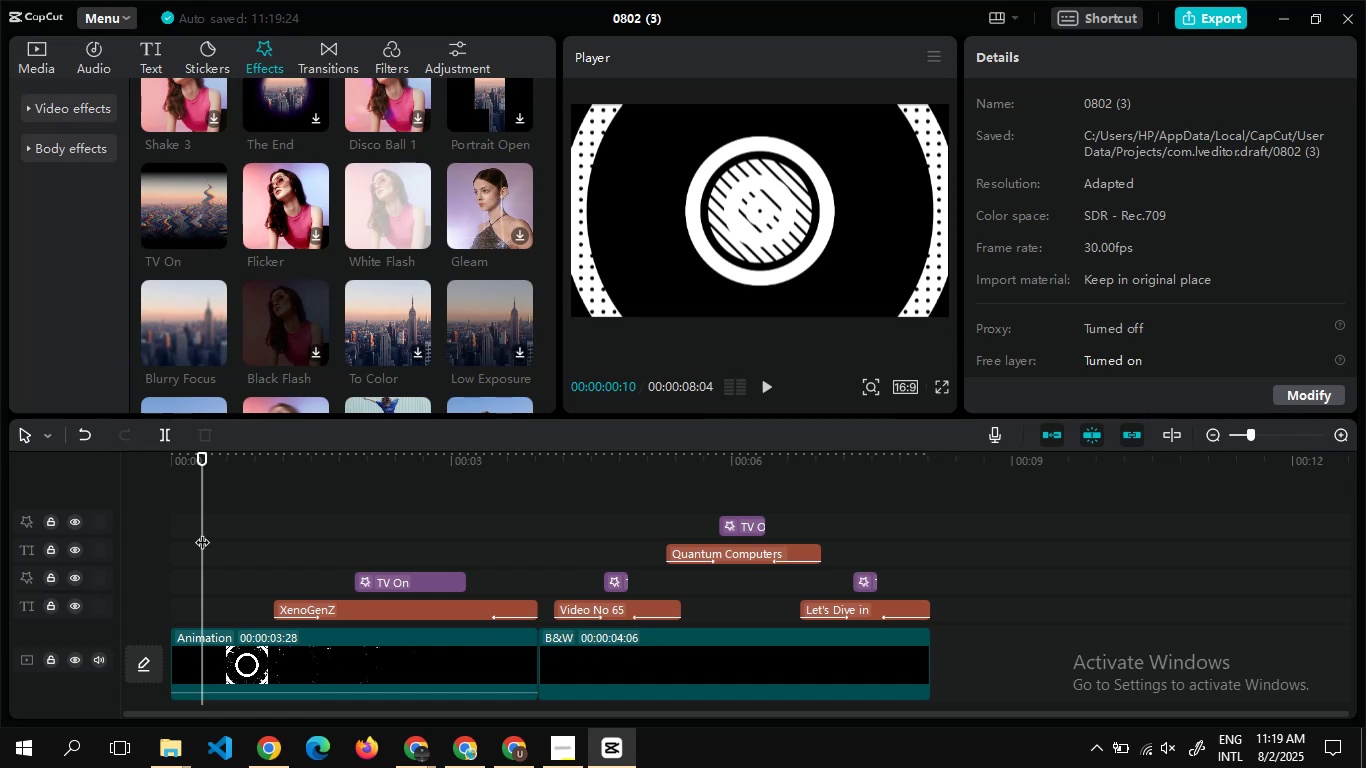 
wait(30.8)
 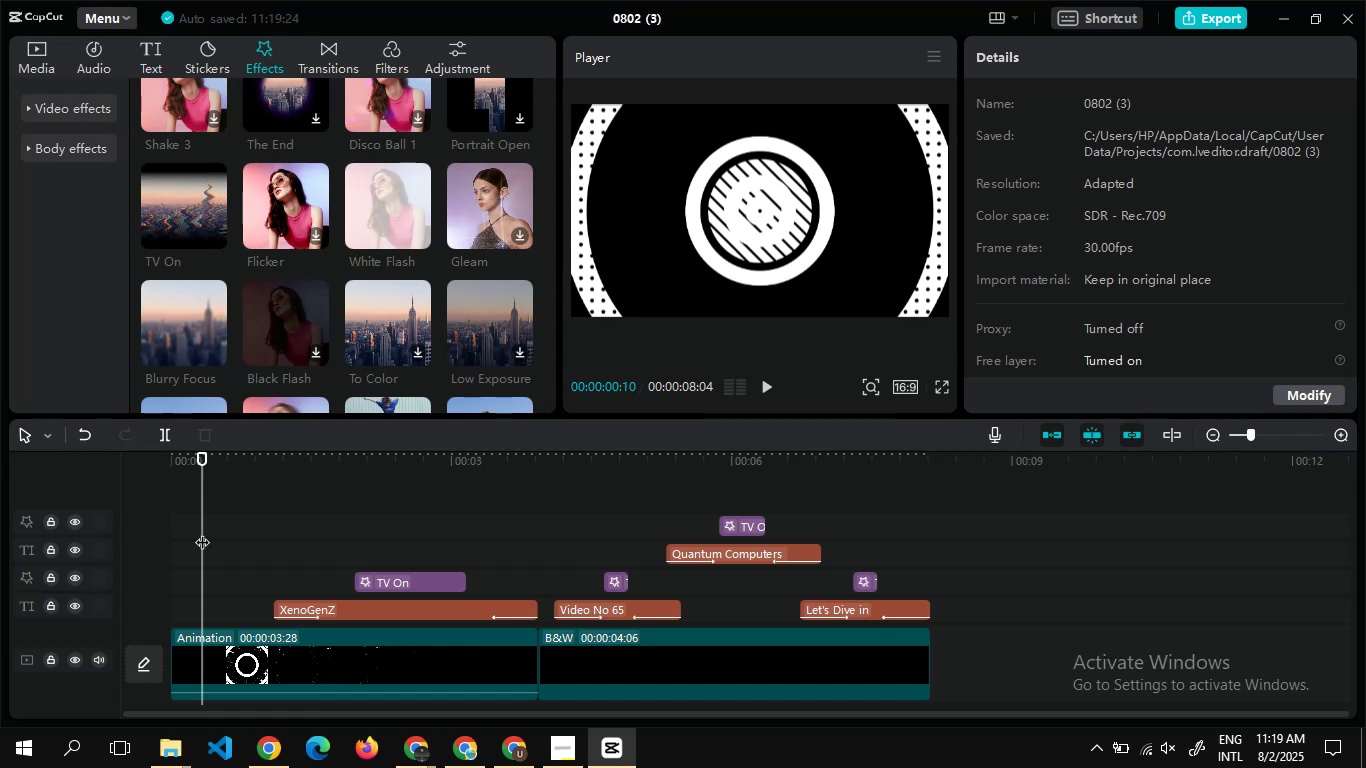 
left_click([92, 49])
 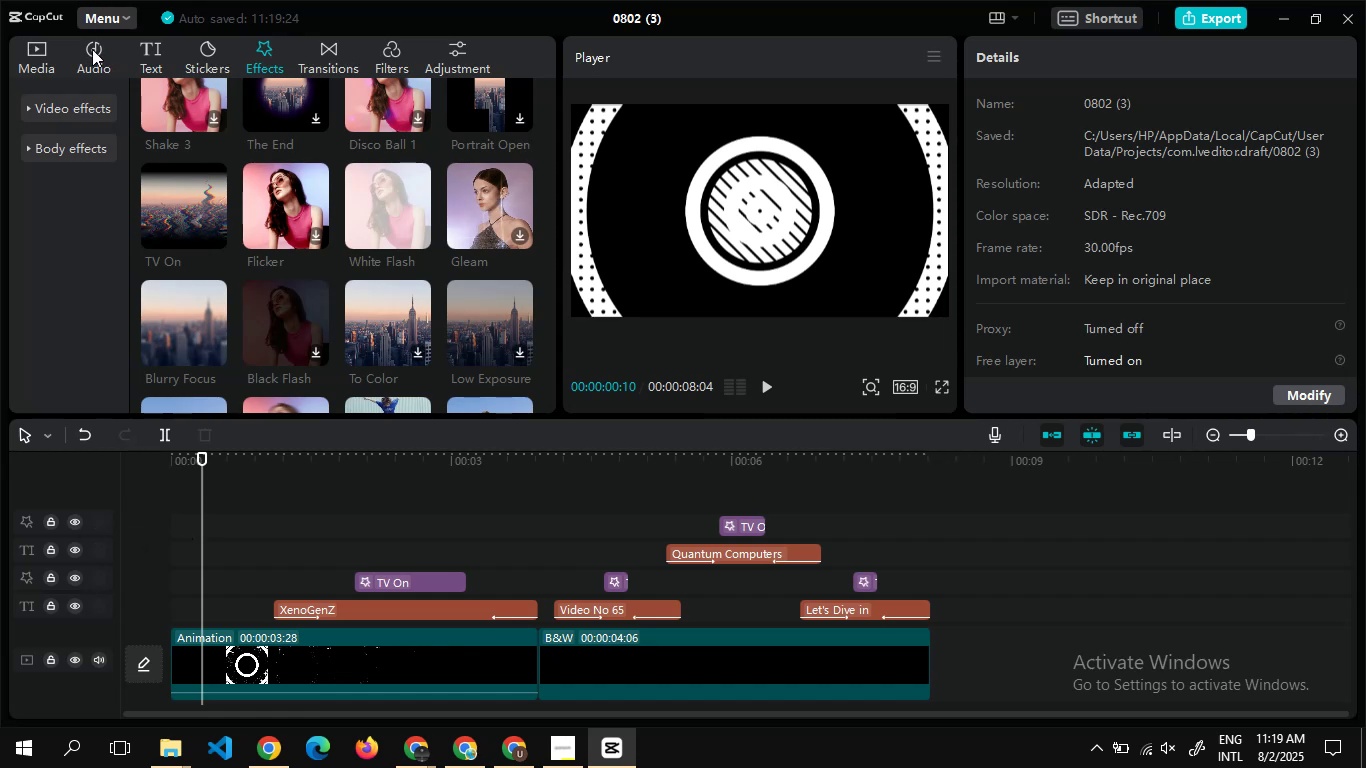 
mouse_move([308, 118])
 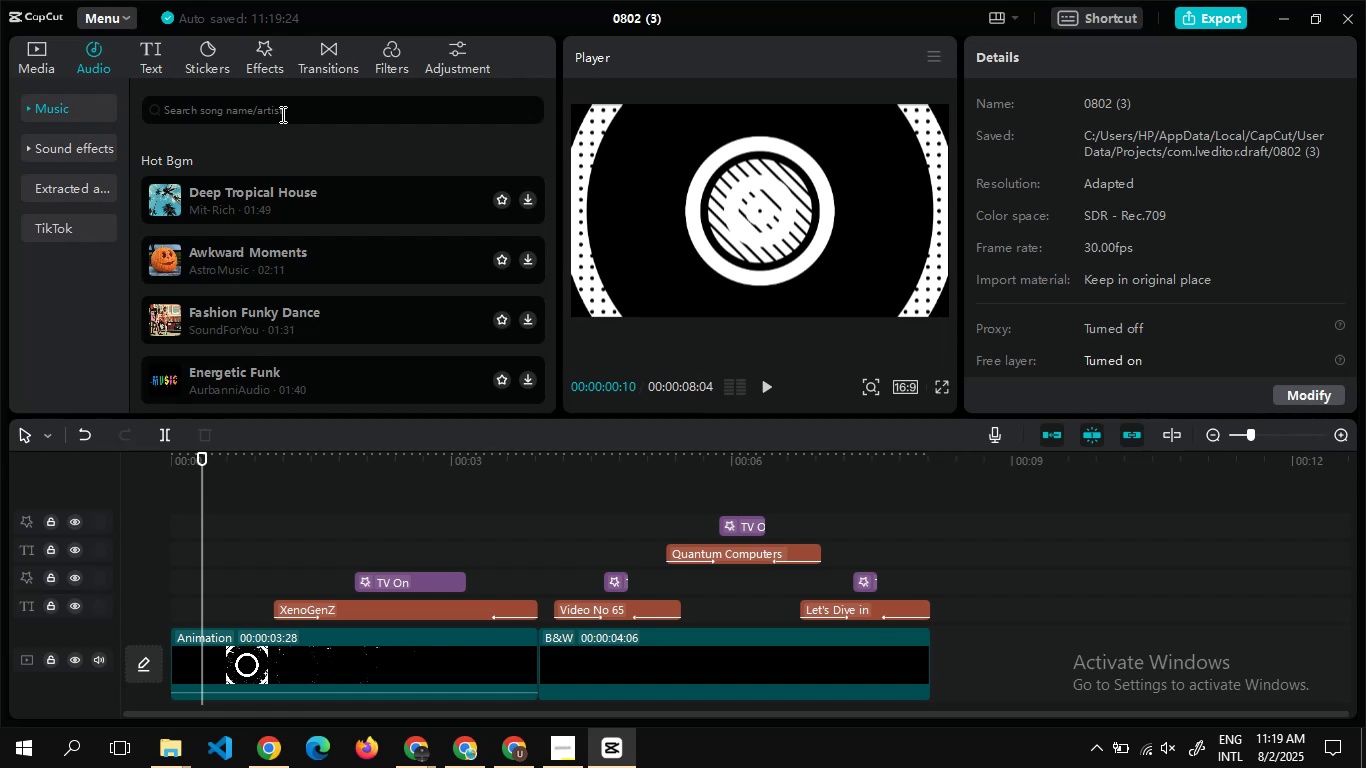 
left_click([281, 104])
 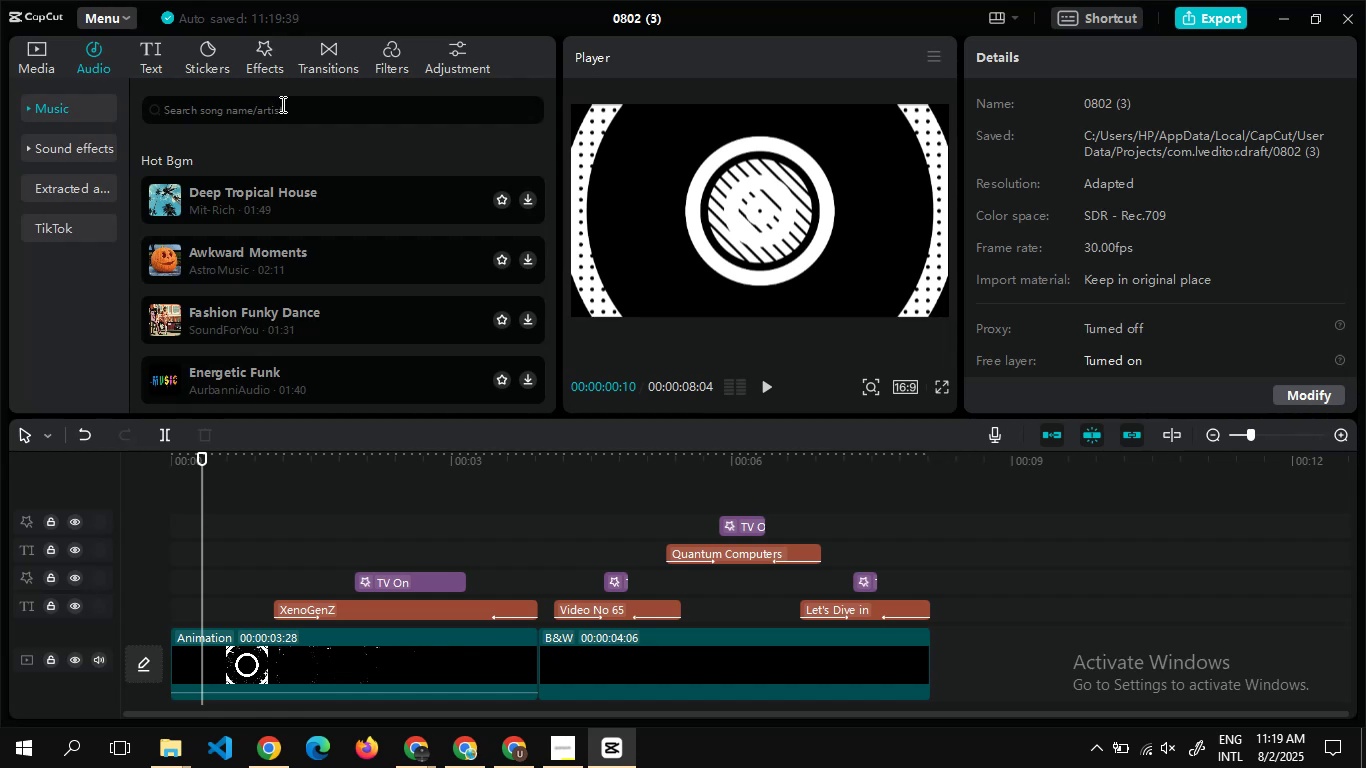 
type(intro)
 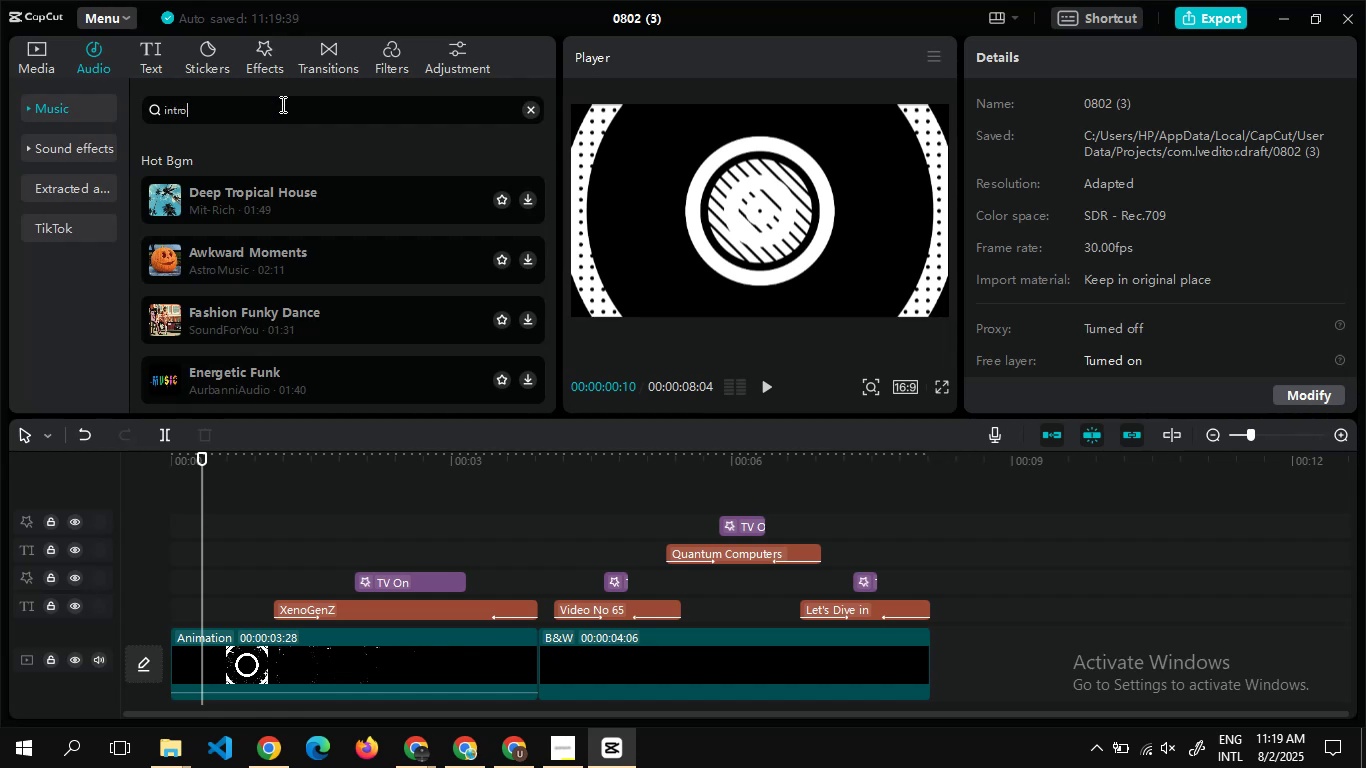 
key(Enter)
 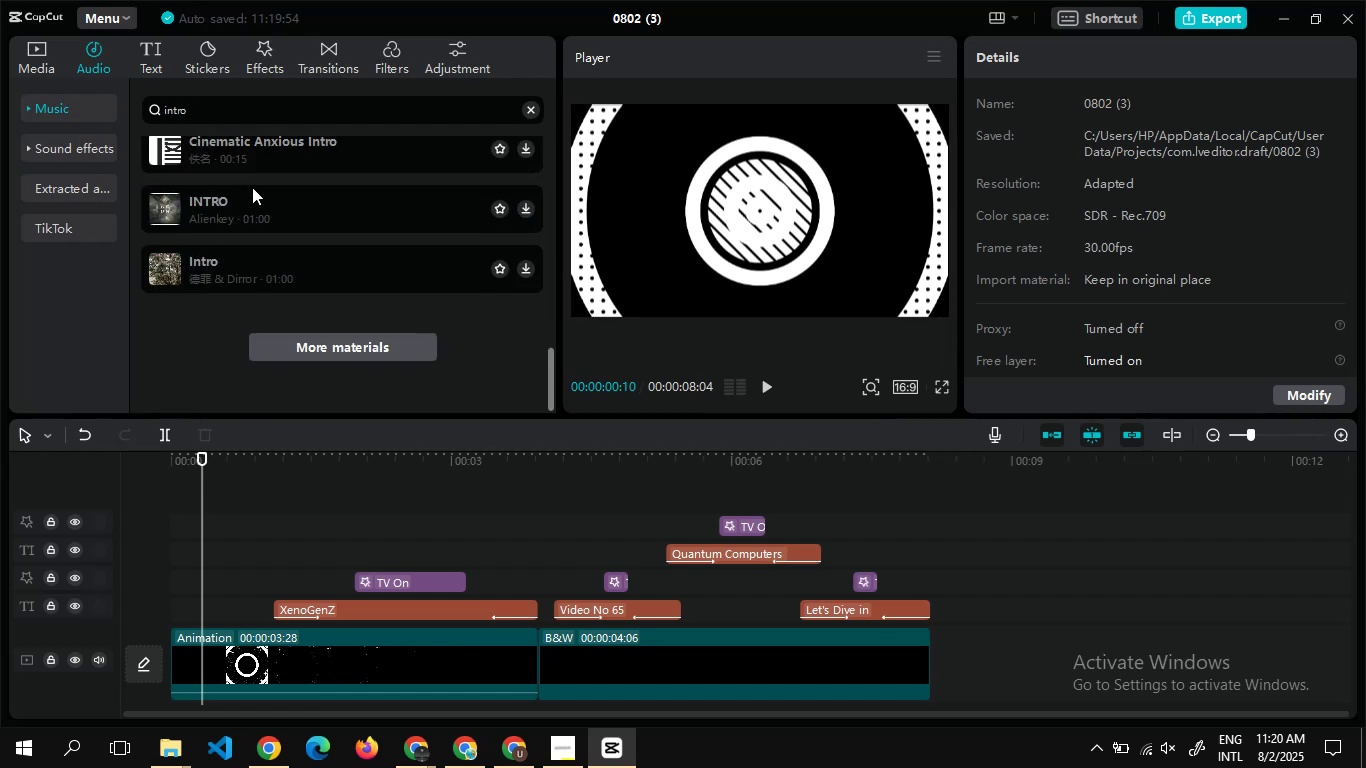 
wait(28.17)
 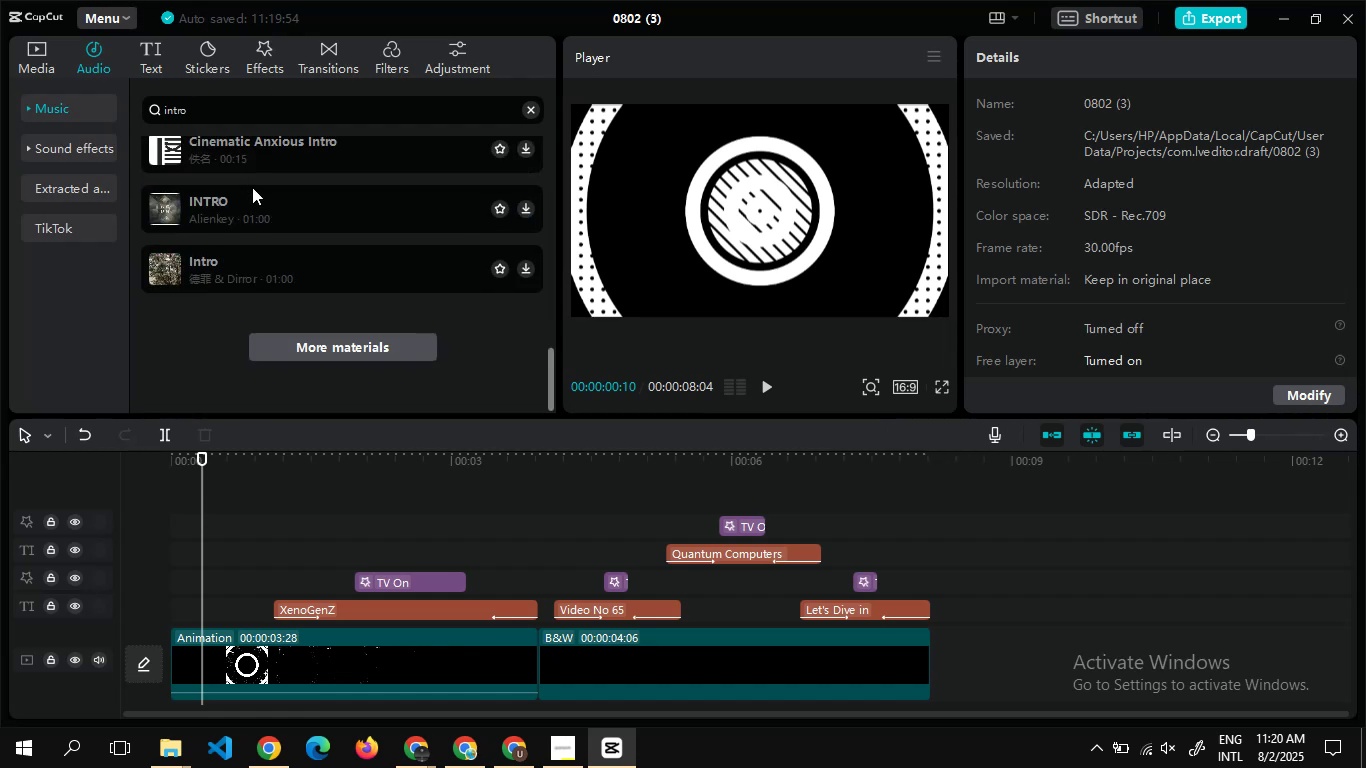 
left_click([525, 231])
 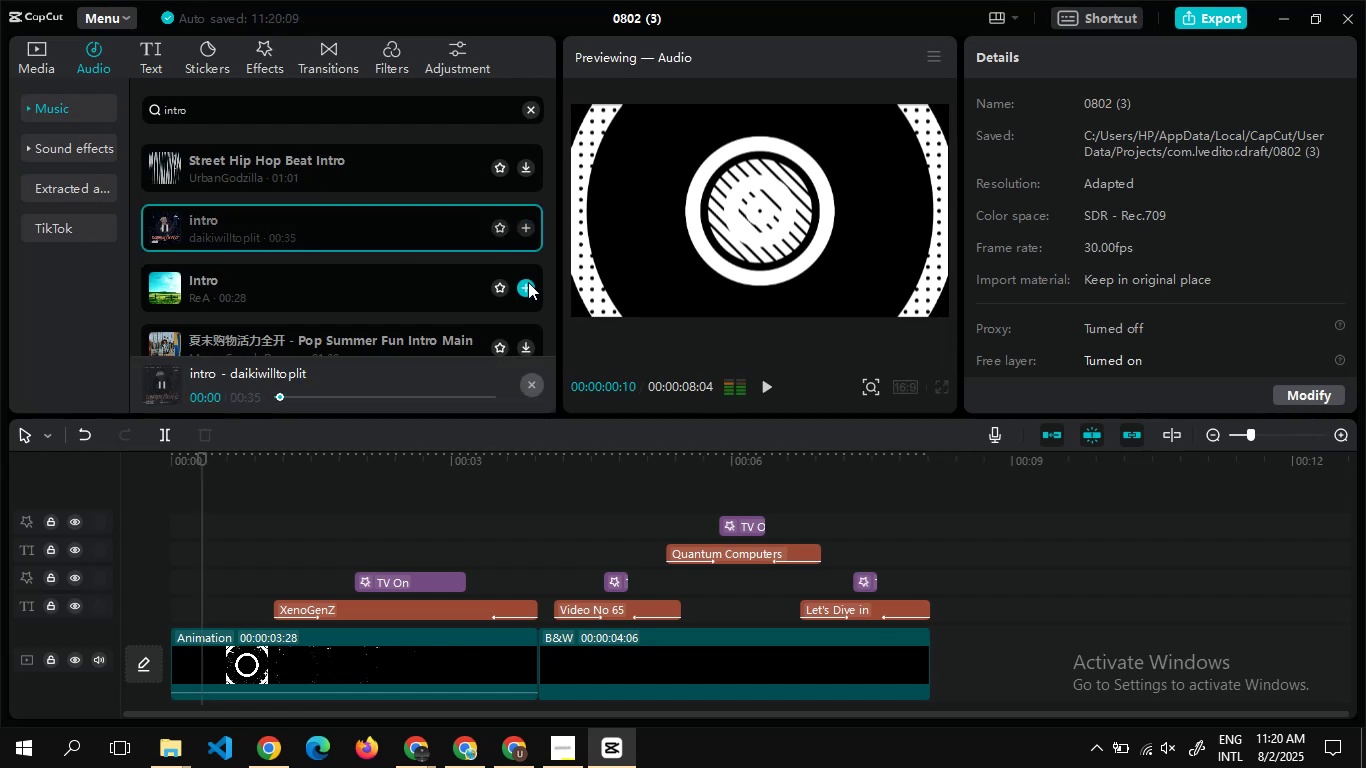 
left_click([527, 288])
 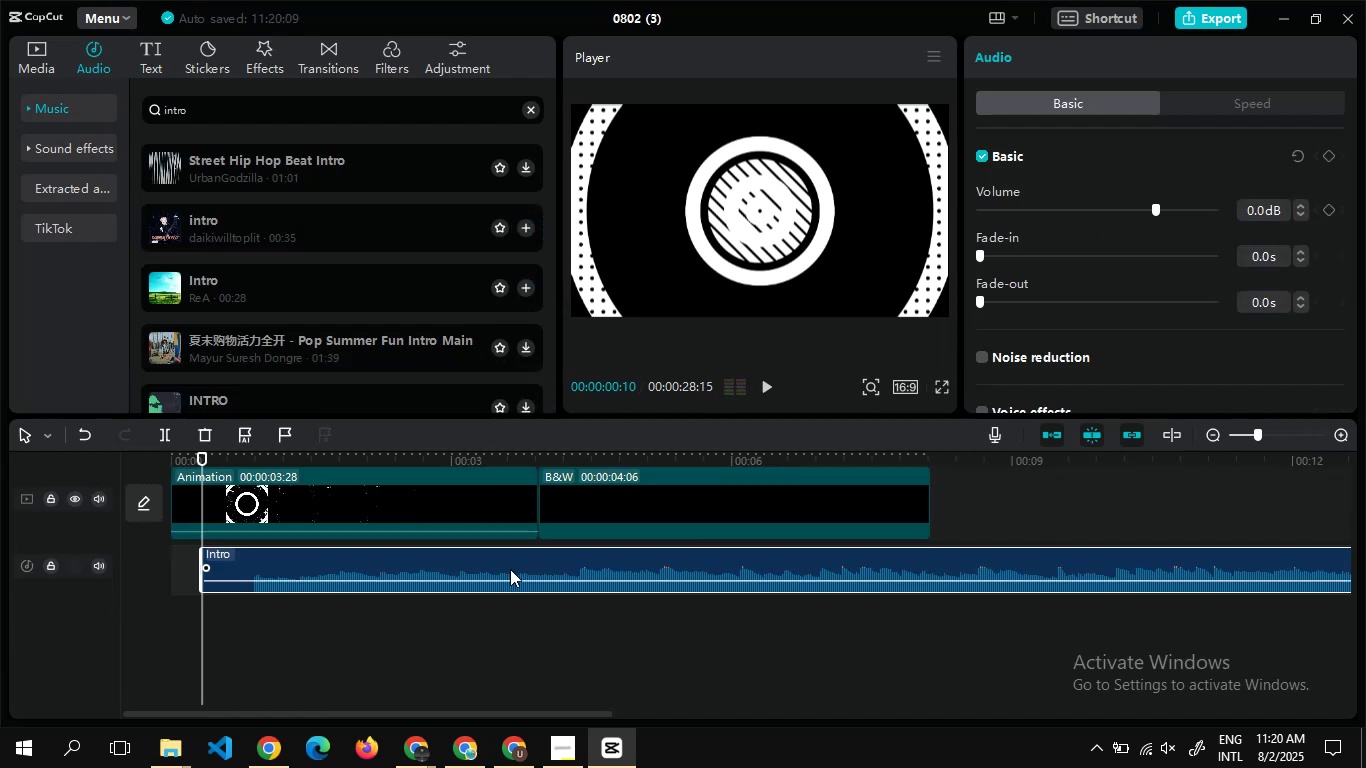 
left_click_drag(start_coordinate=[509, 578], to_coordinate=[446, 578])
 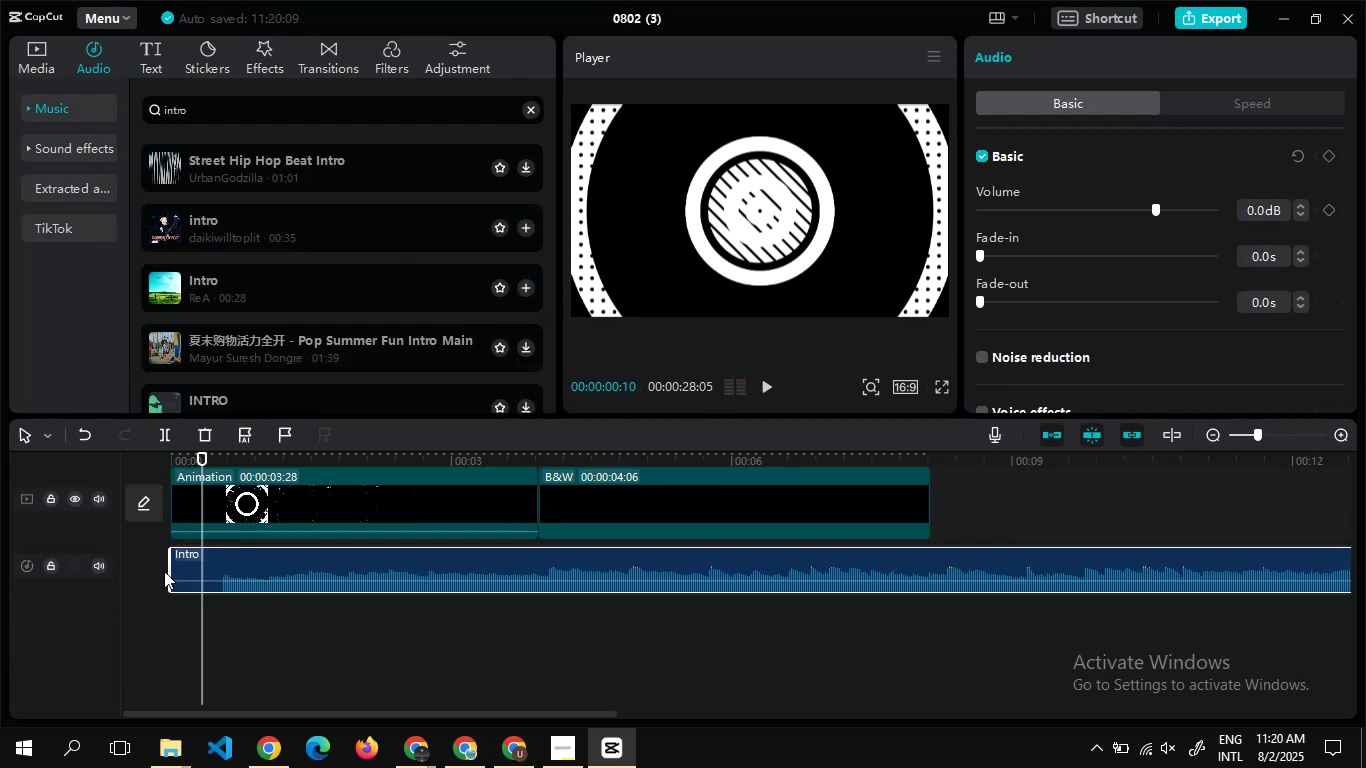 
left_click_drag(start_coordinate=[169, 571], to_coordinate=[221, 574])
 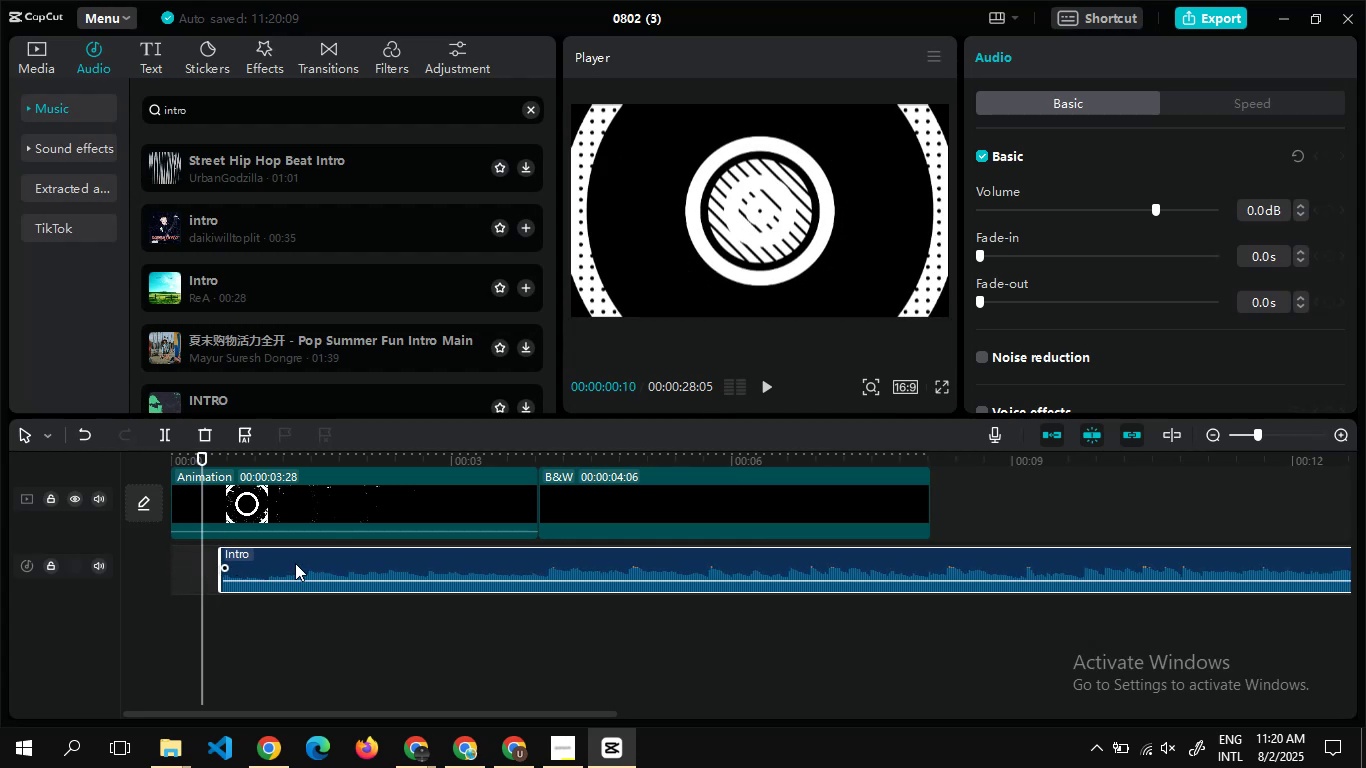 
left_click_drag(start_coordinate=[295, 560], to_coordinate=[240, 562])
 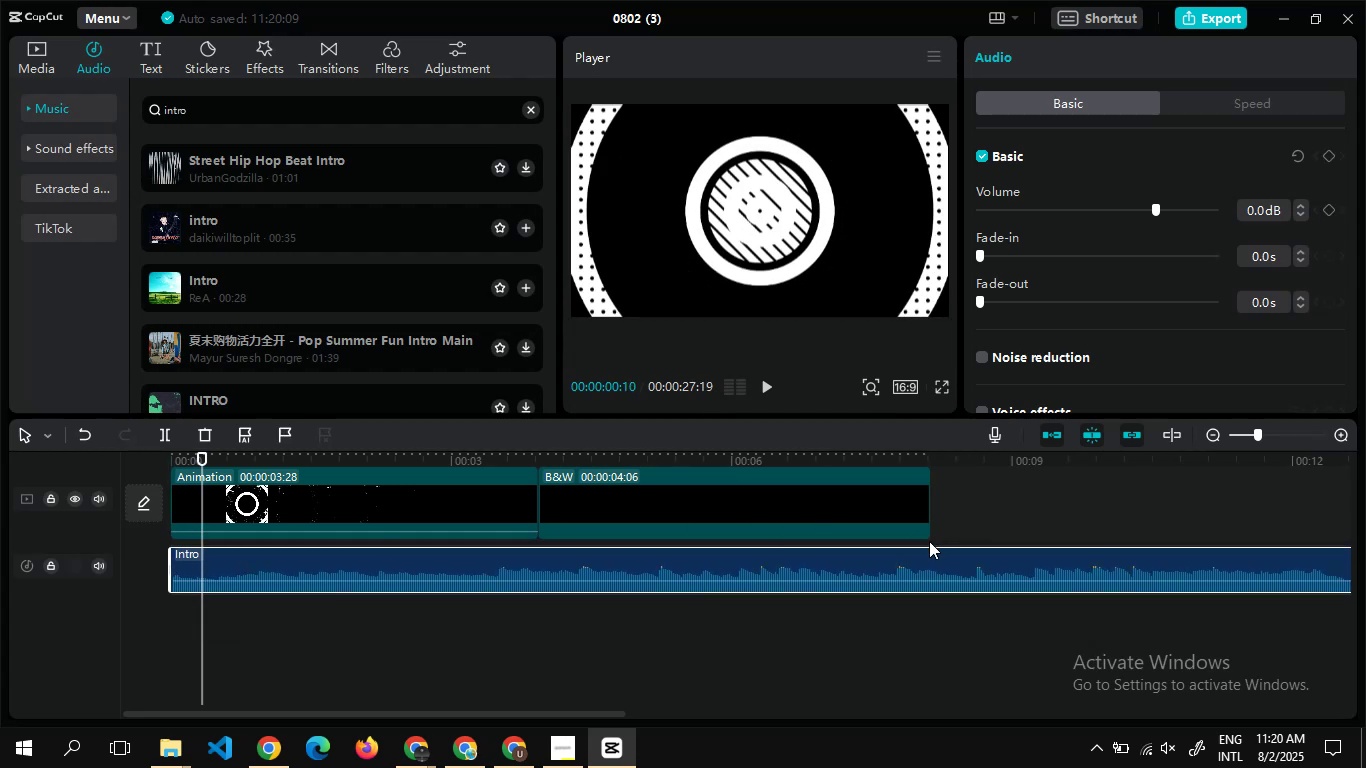 
double_click([929, 541])
 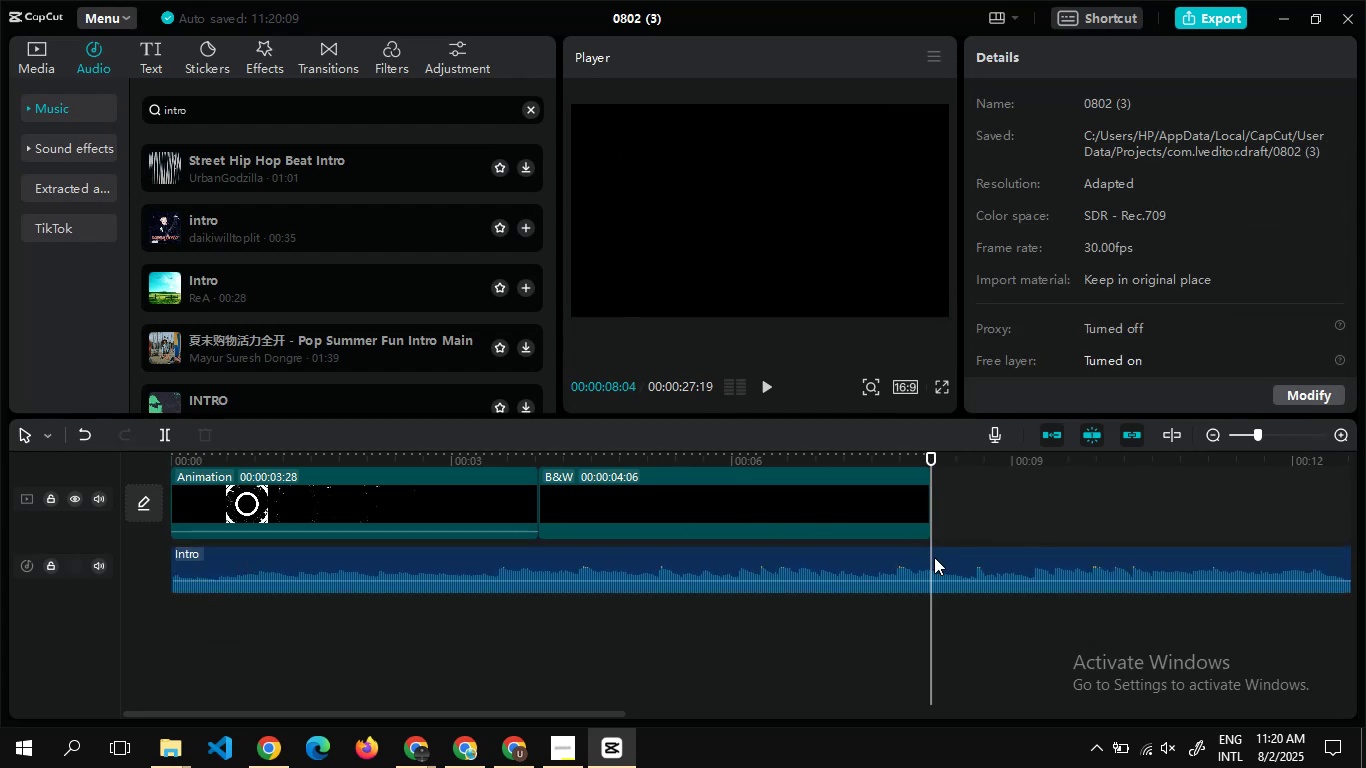 
left_click([934, 557])
 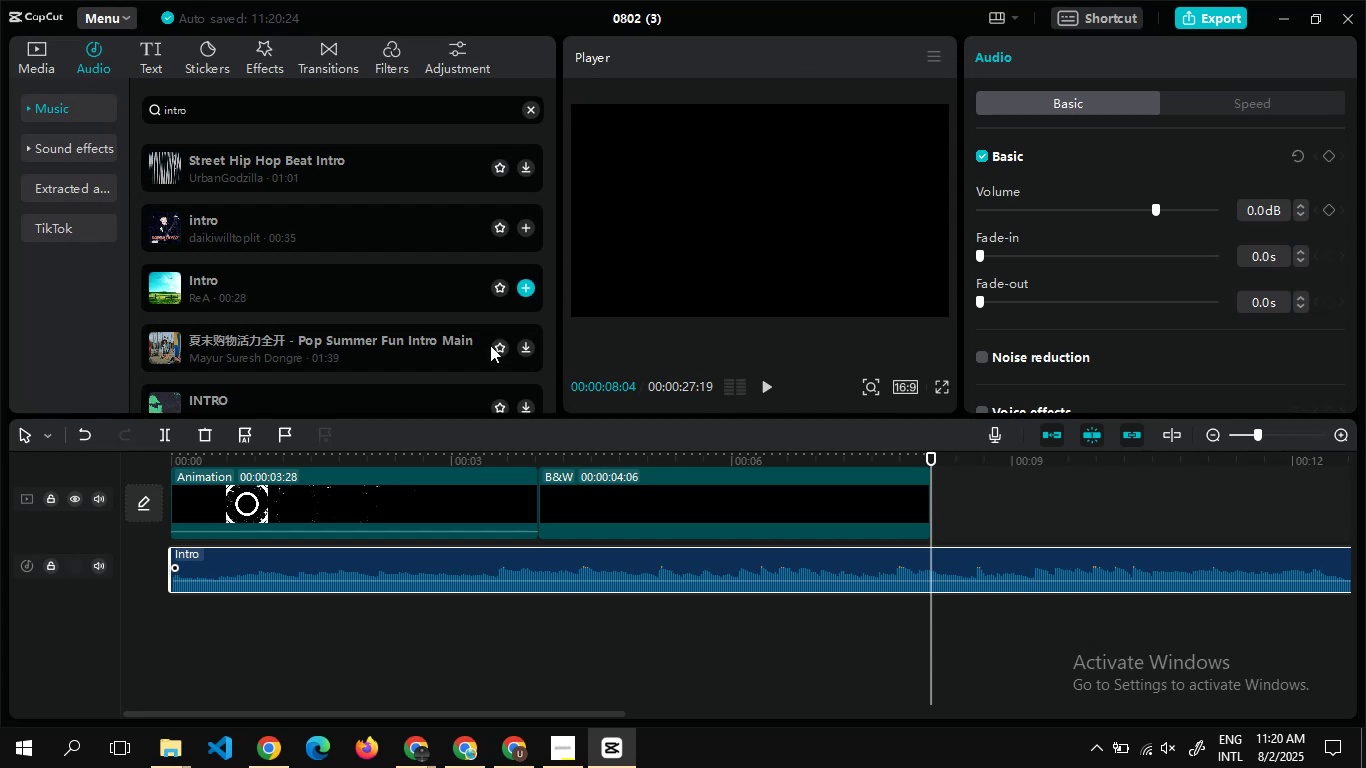 
wait(5.35)
 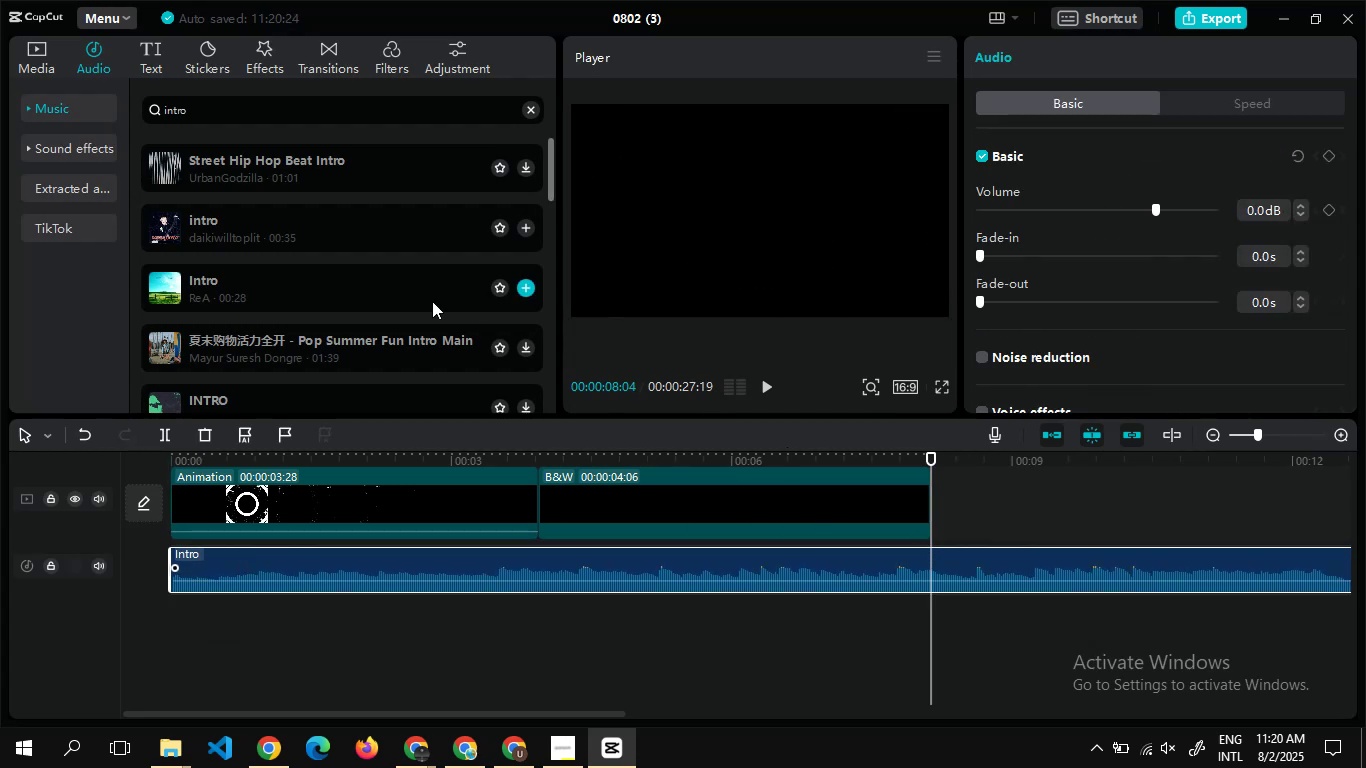 
left_click([169, 438])
 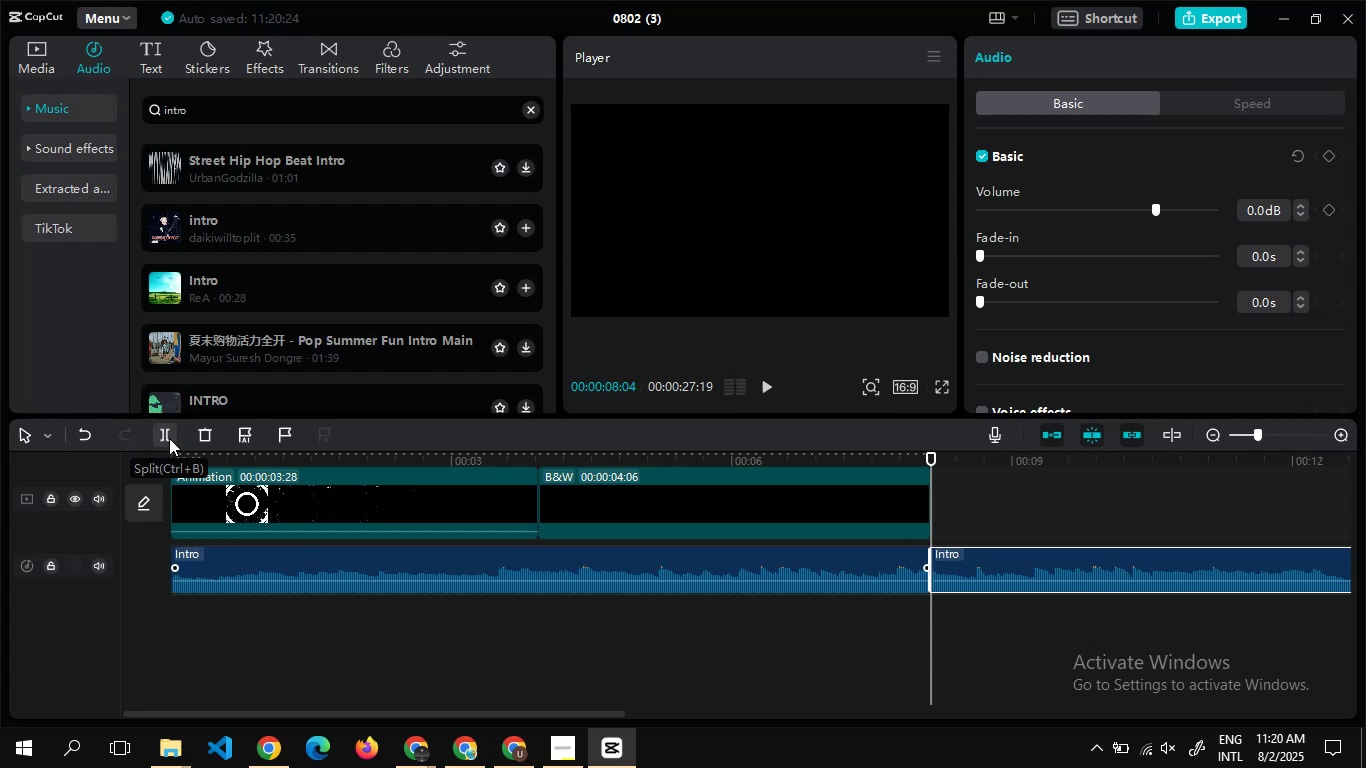 
key(Delete)
 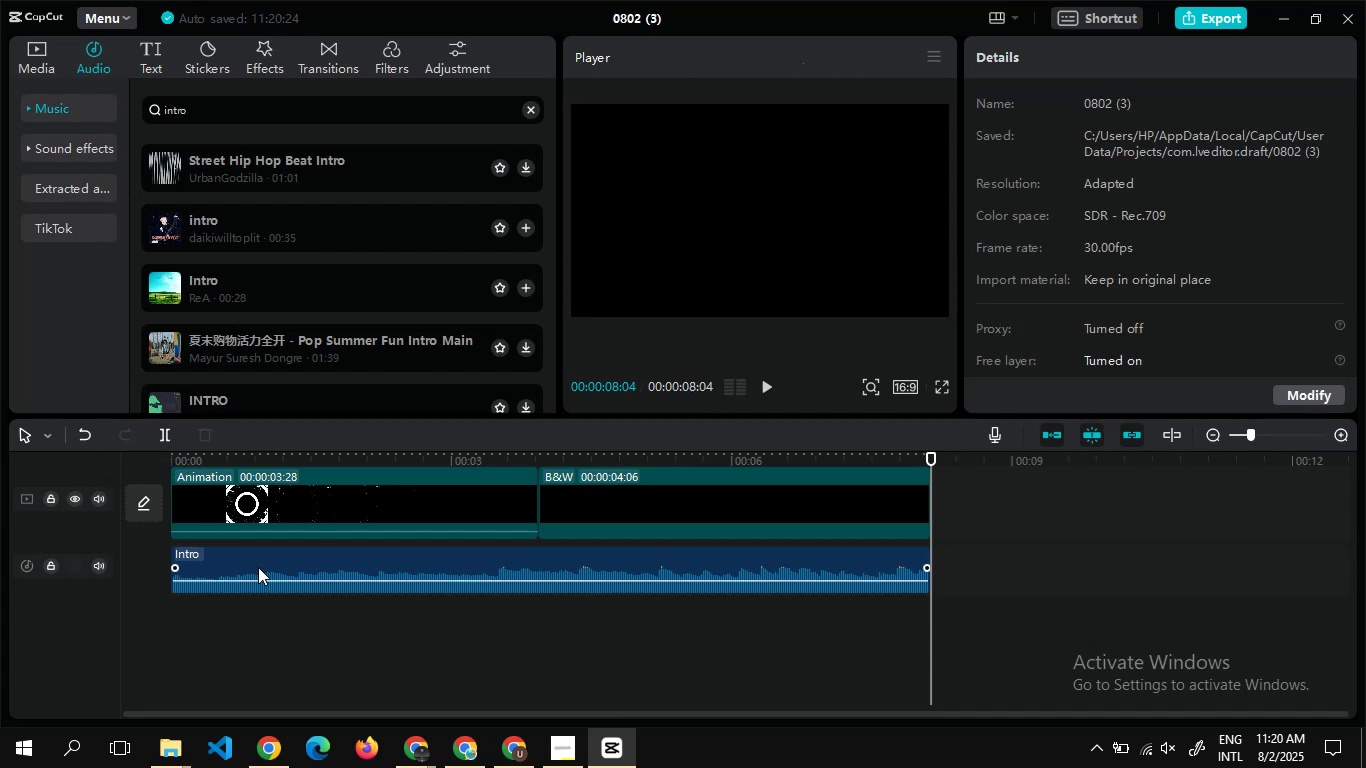 
left_click([284, 576])
 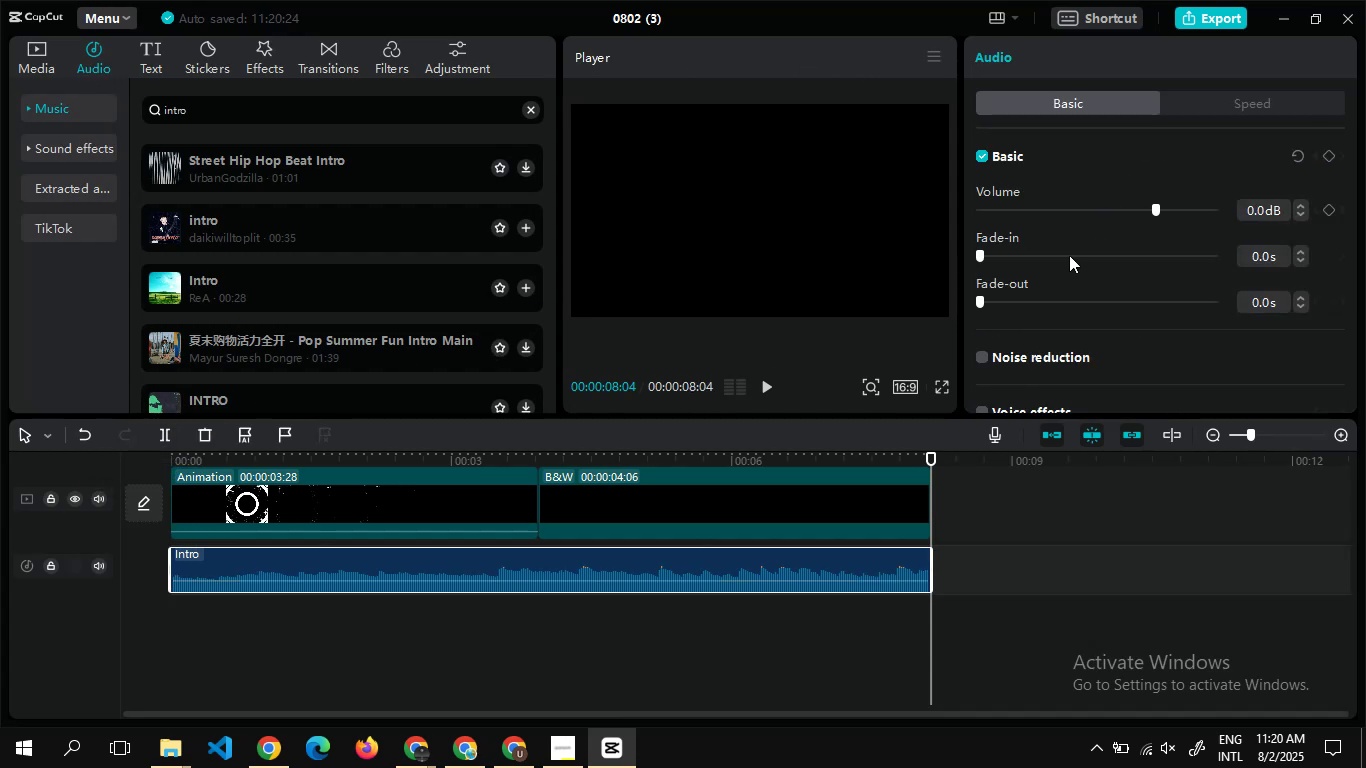 
left_click_drag(start_coordinate=[1052, 253], to_coordinate=[1052, 301])
 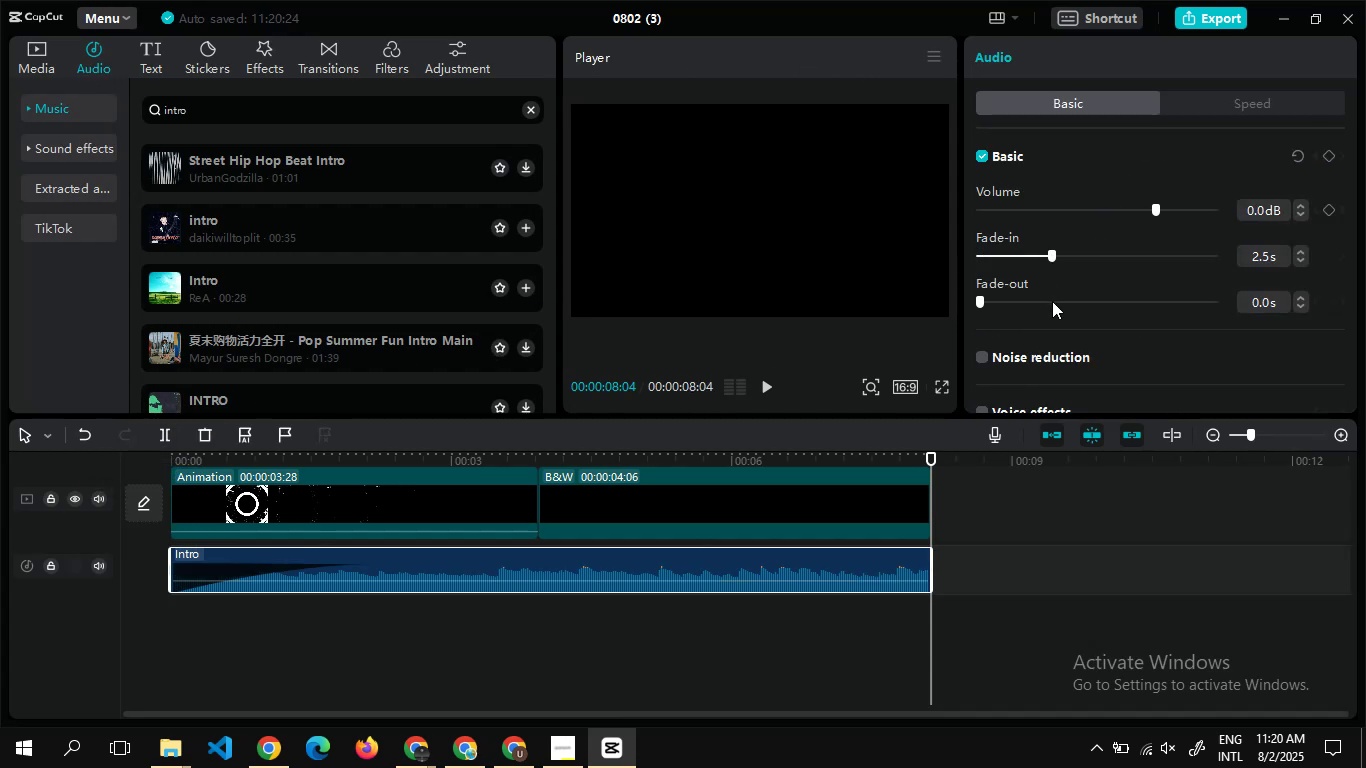 
left_click([1052, 301])
 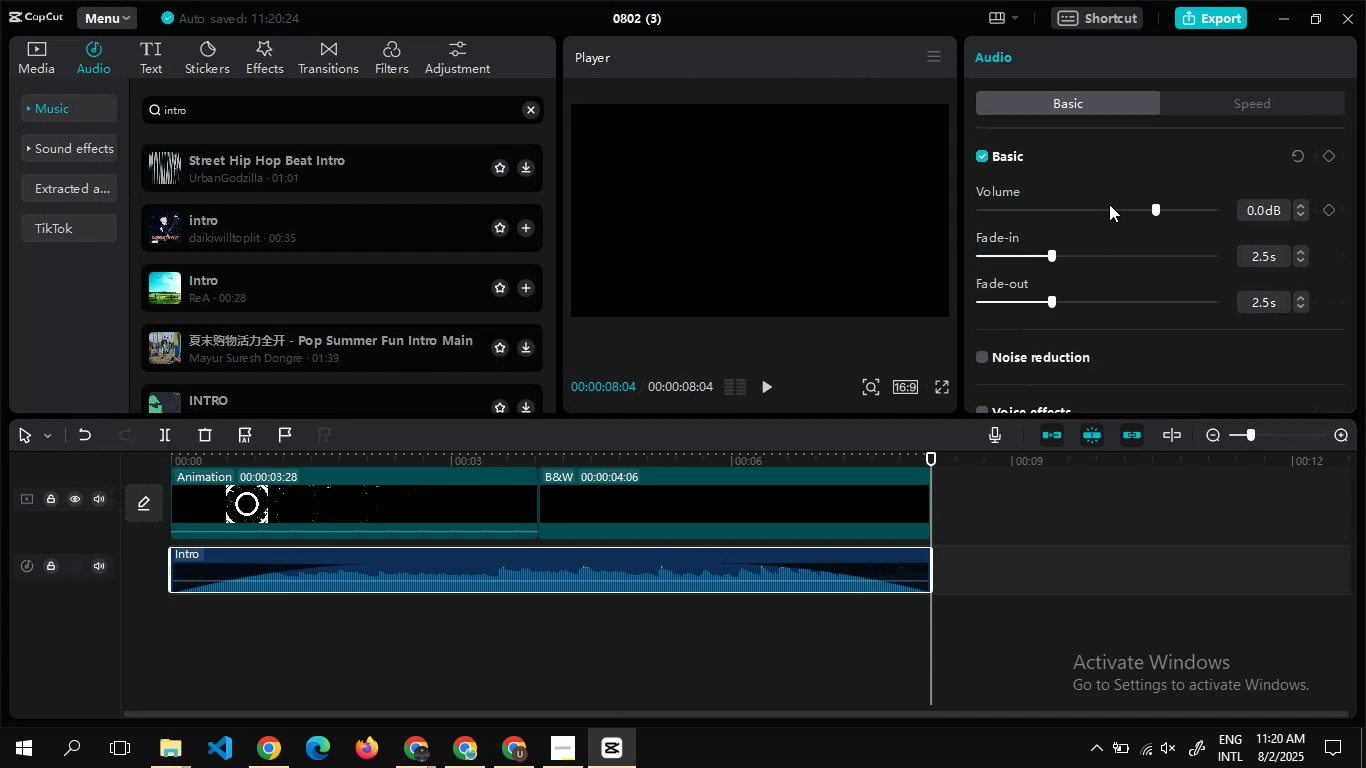 
left_click([1109, 204])
 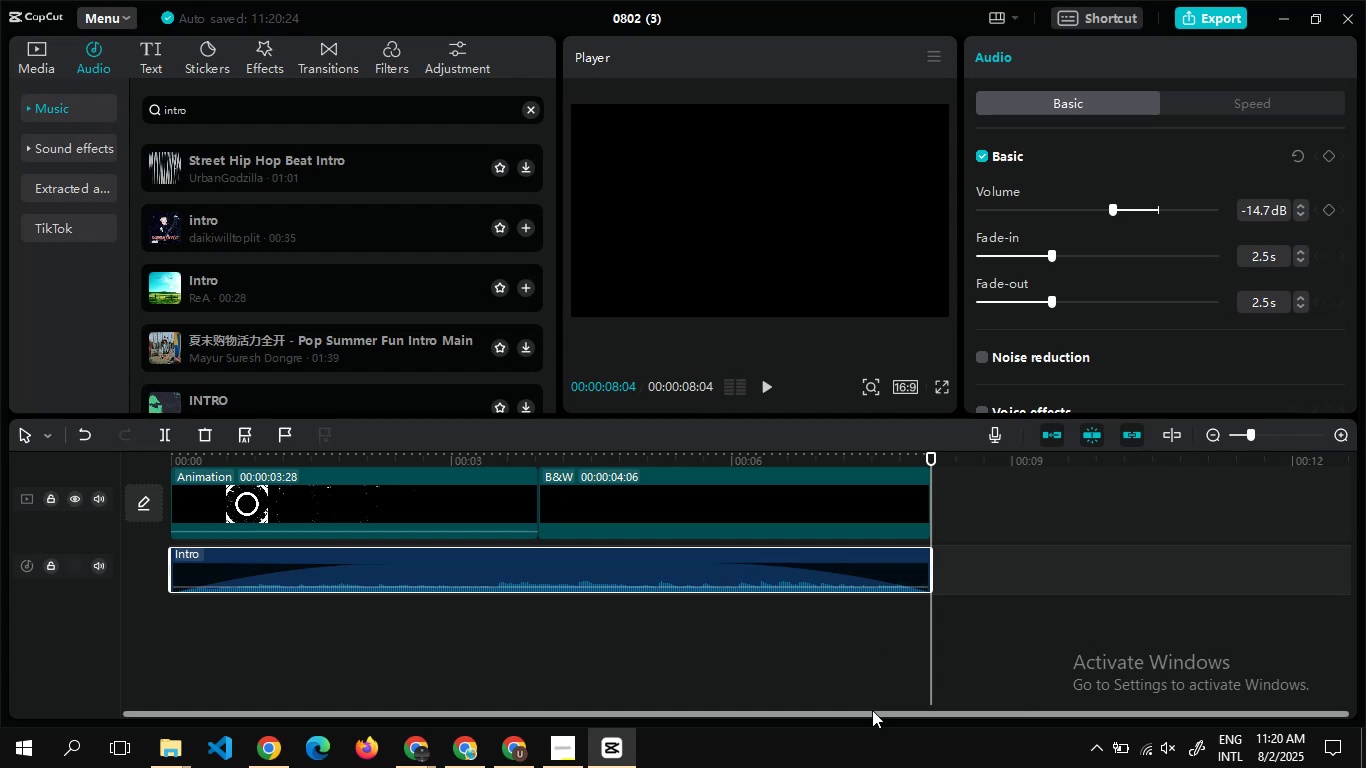 
left_click_drag(start_coordinate=[872, 713], to_coordinate=[986, 706])
 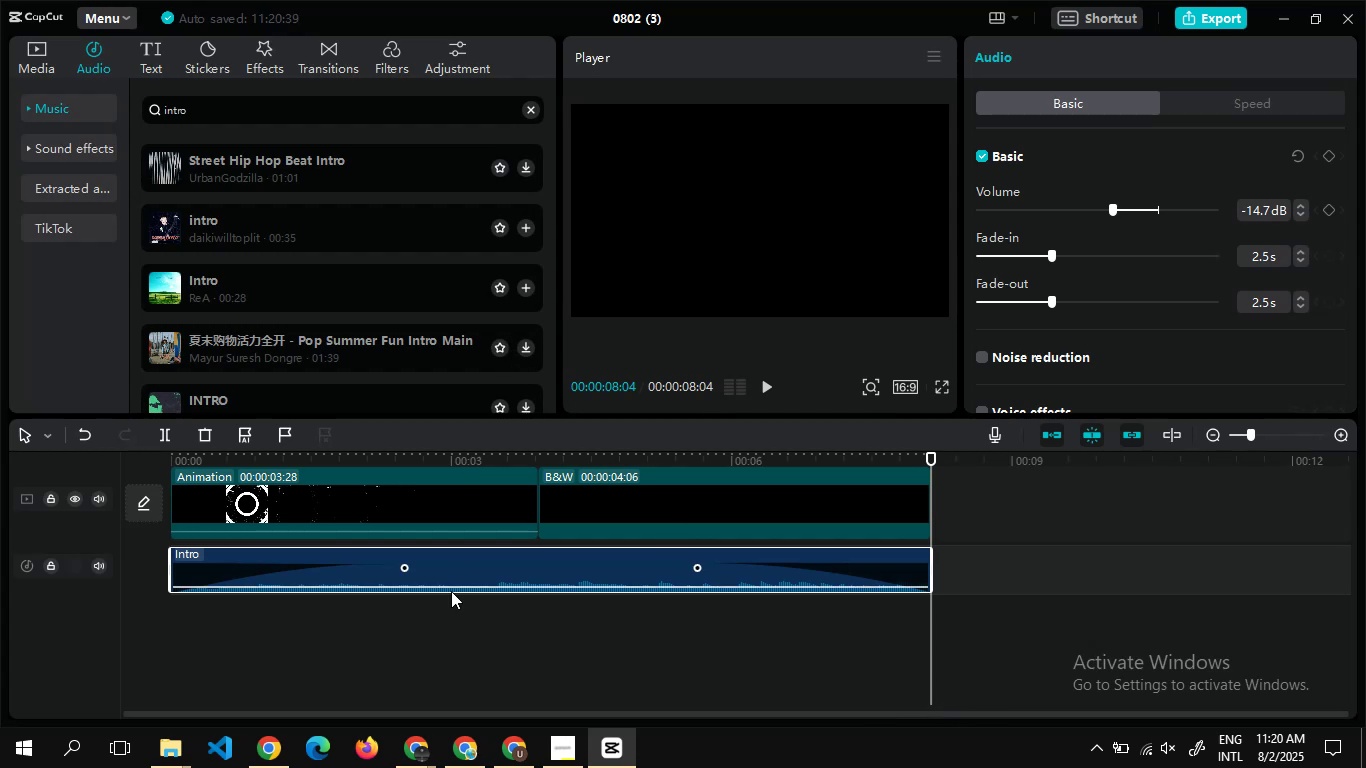 
left_click([555, 633])
 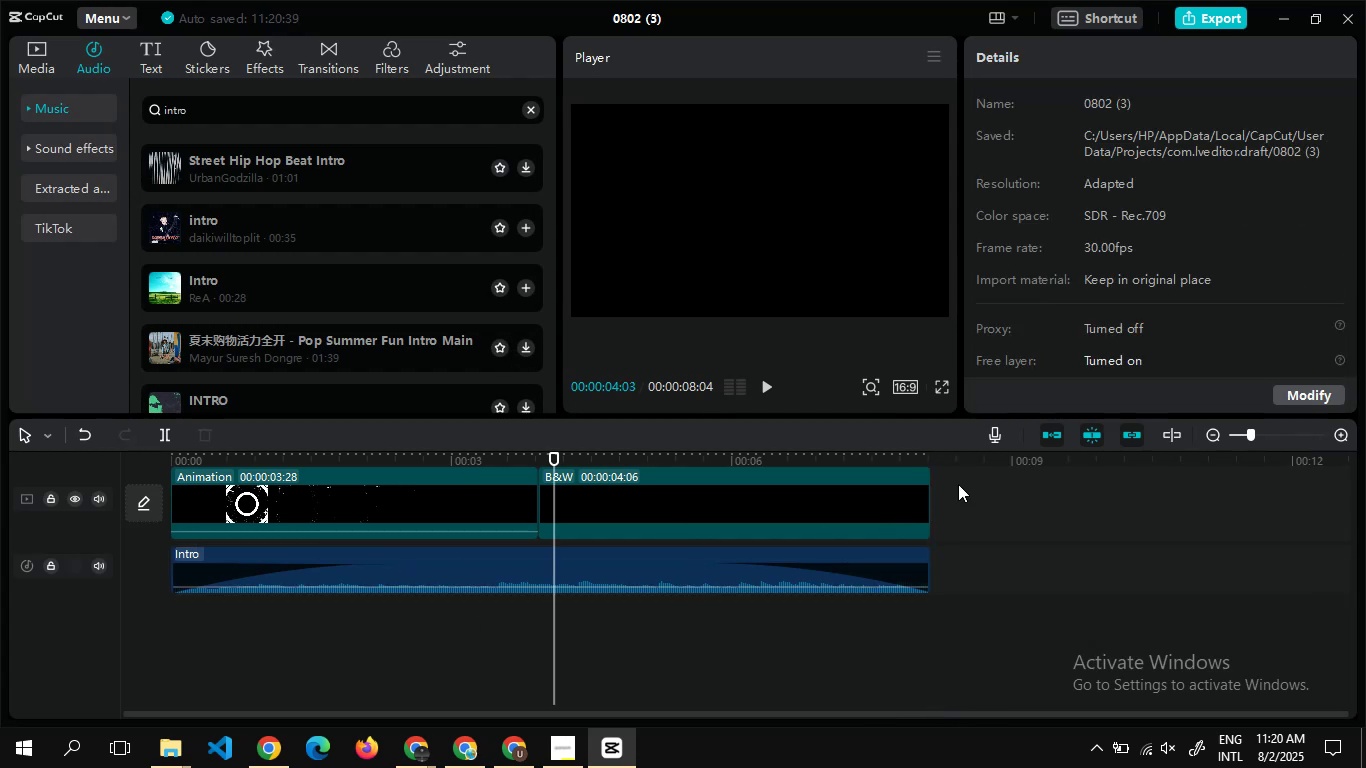 
double_click([958, 484])
 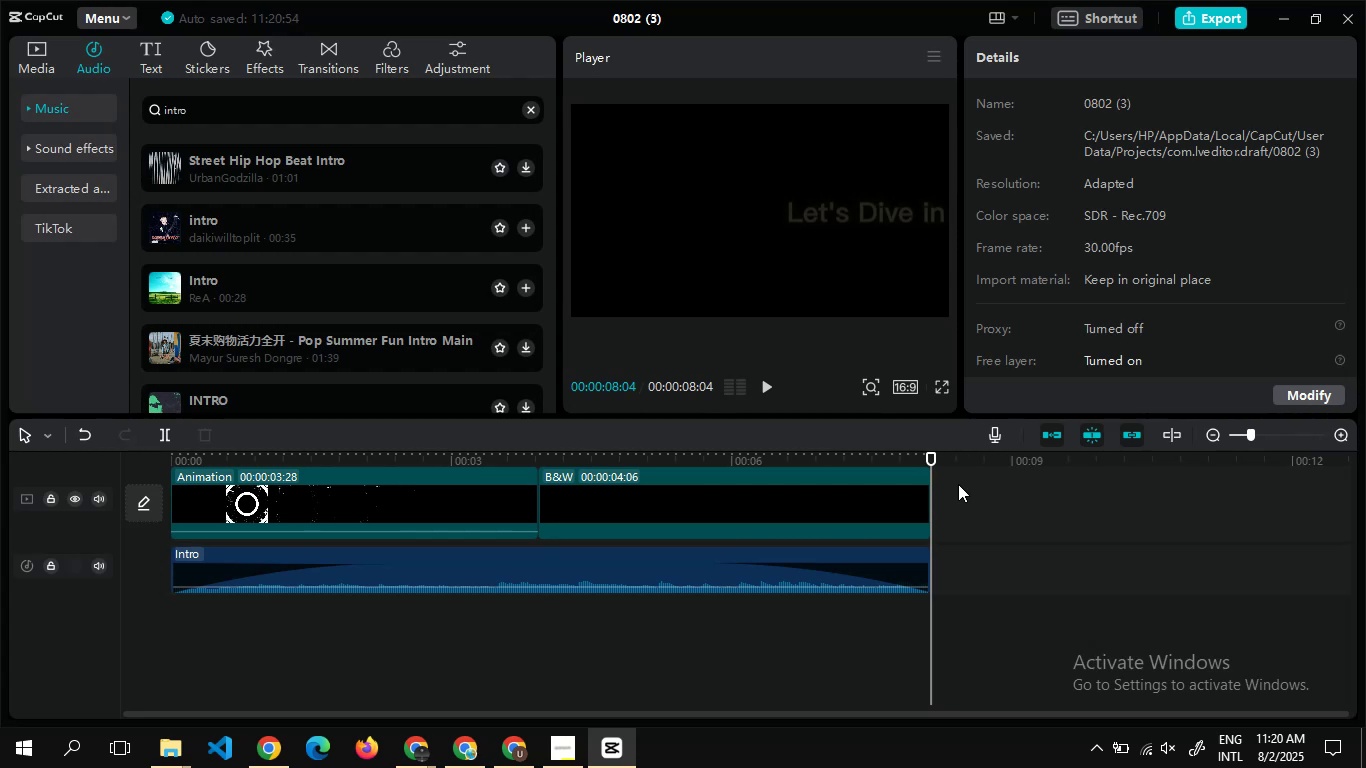 
wait(18.84)
 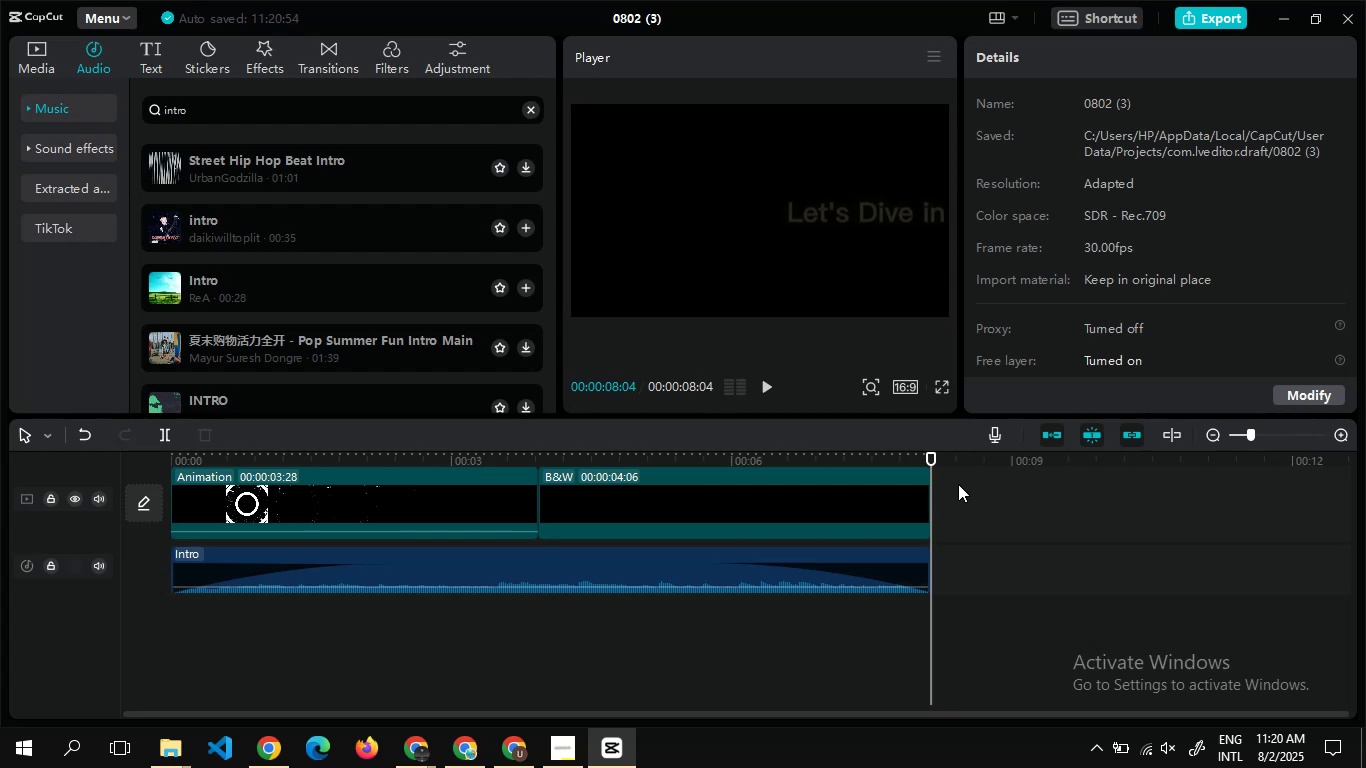 
left_click([958, 484])
 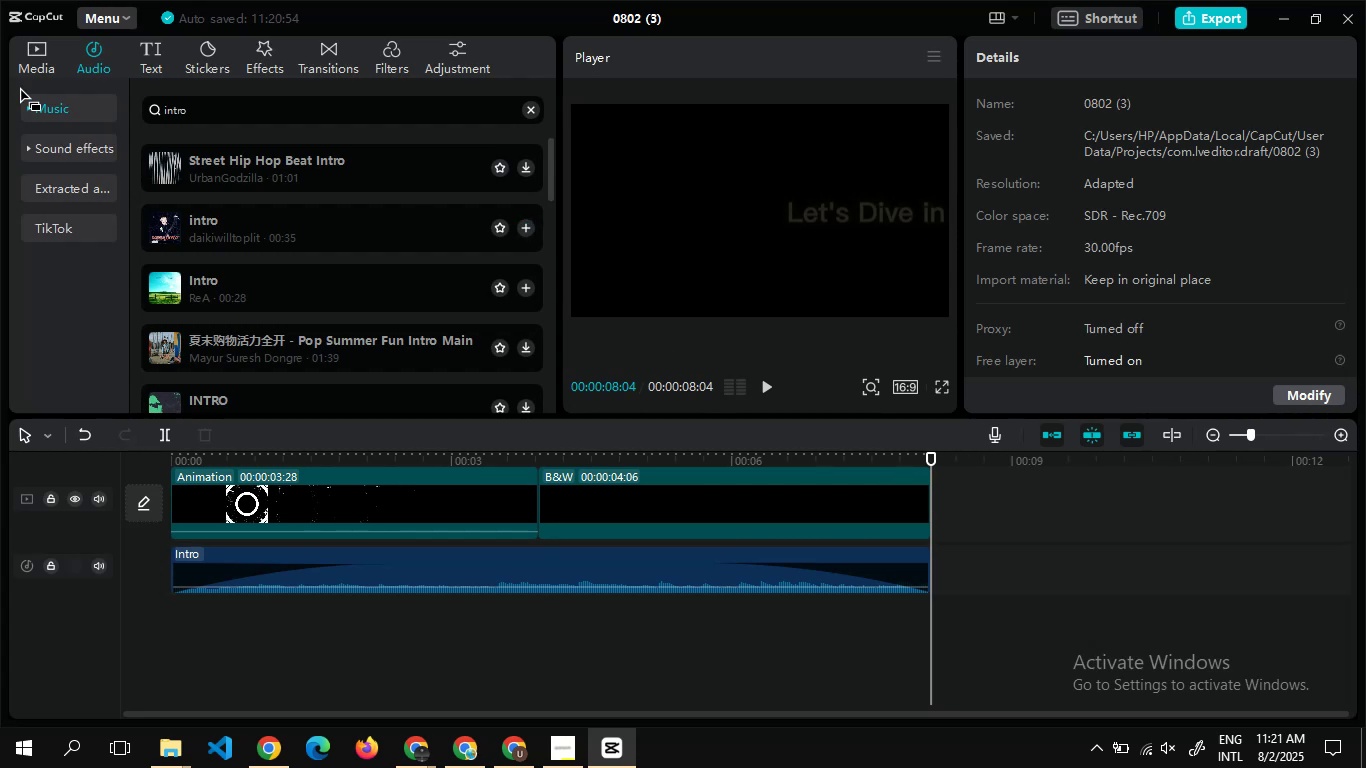 
left_click([37, 60])
 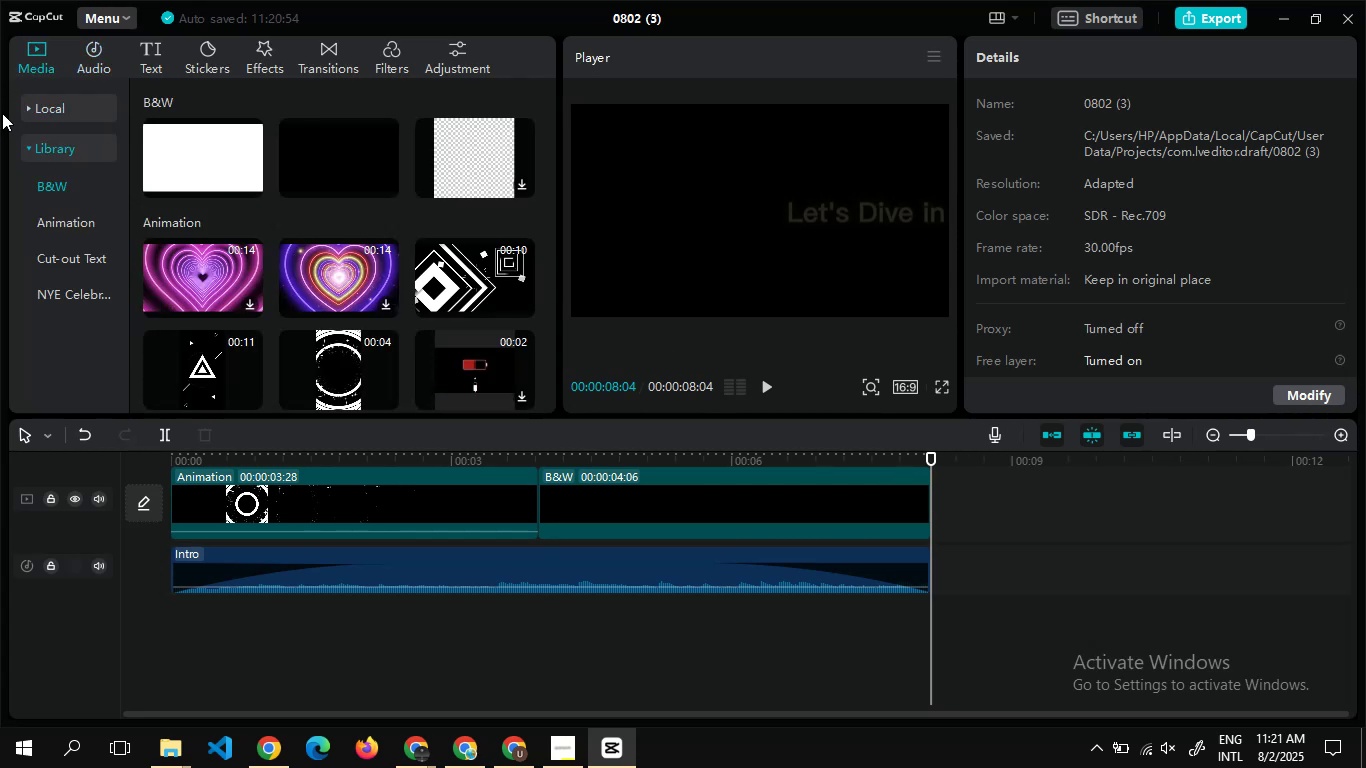 
left_click([81, 102])
 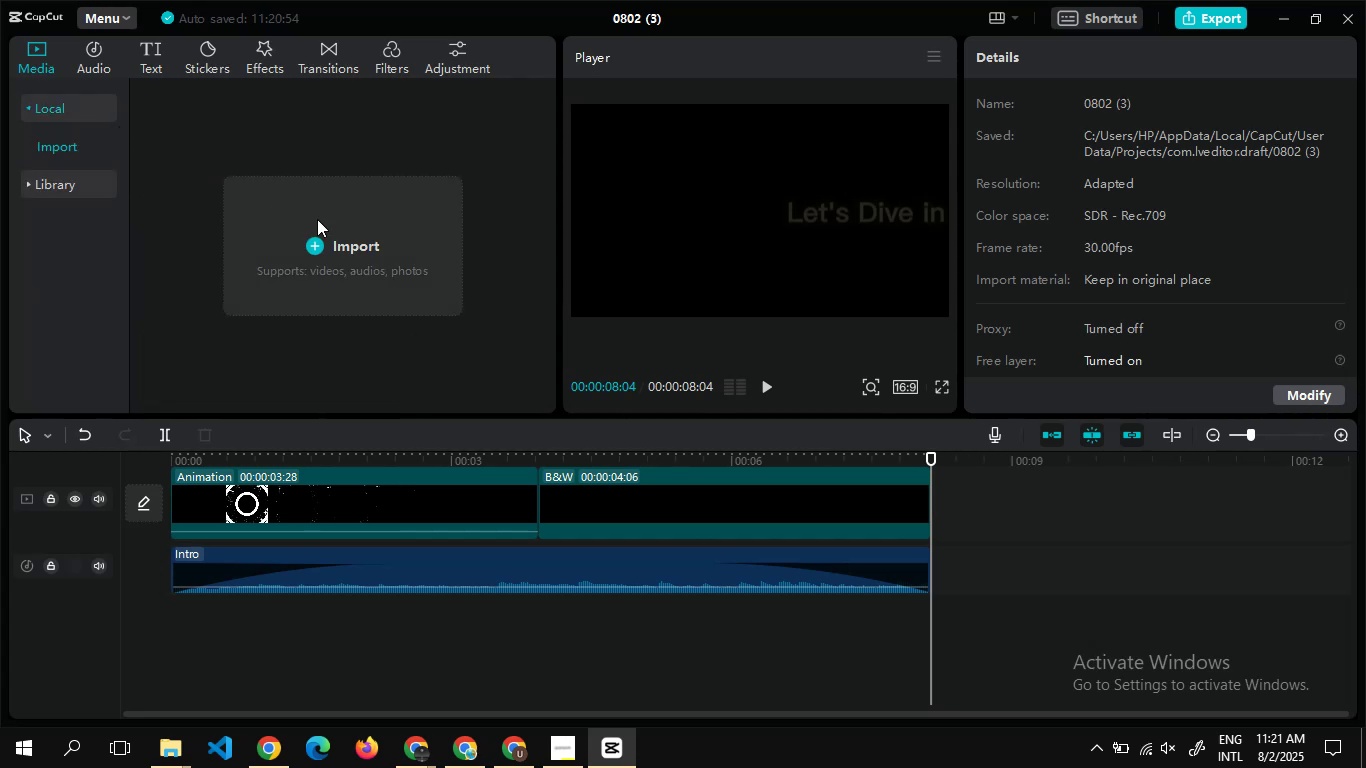 
left_click([317, 219])
 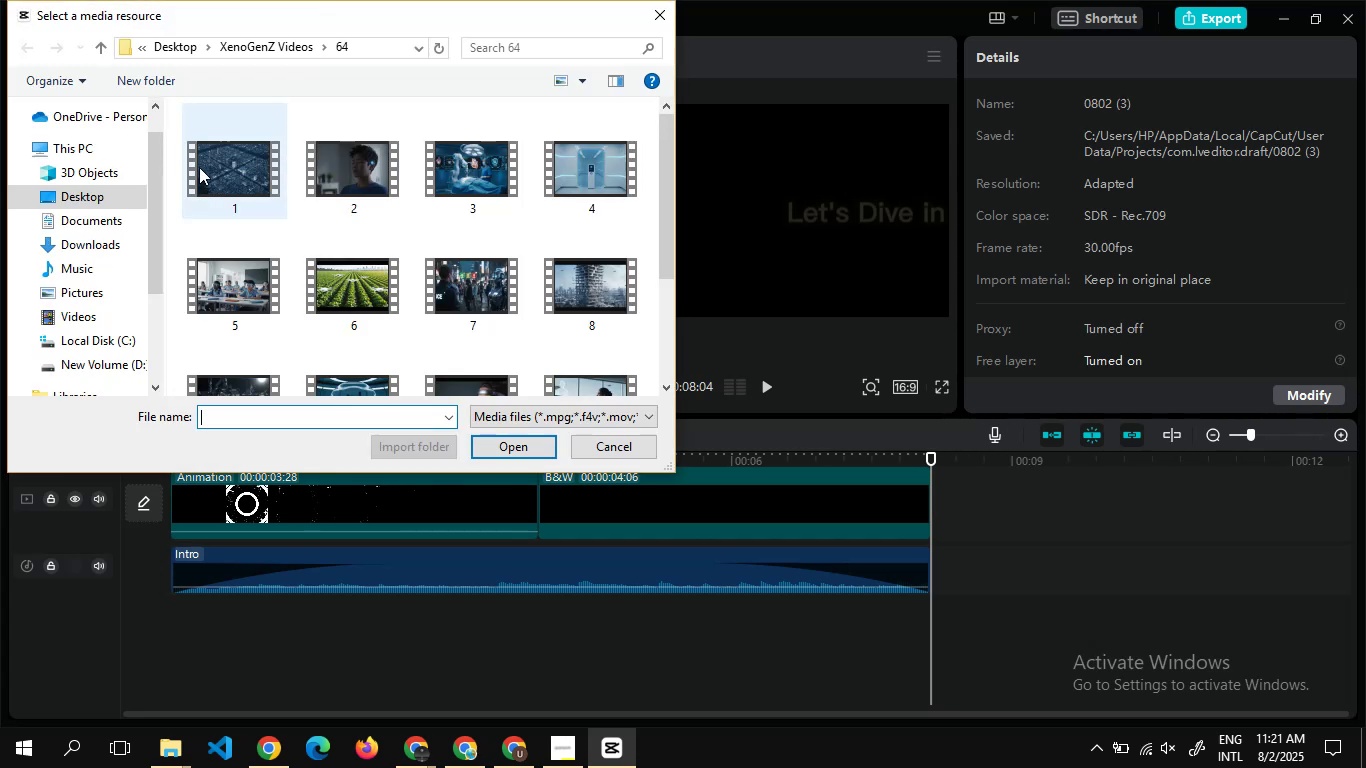 
left_click([256, 50])
 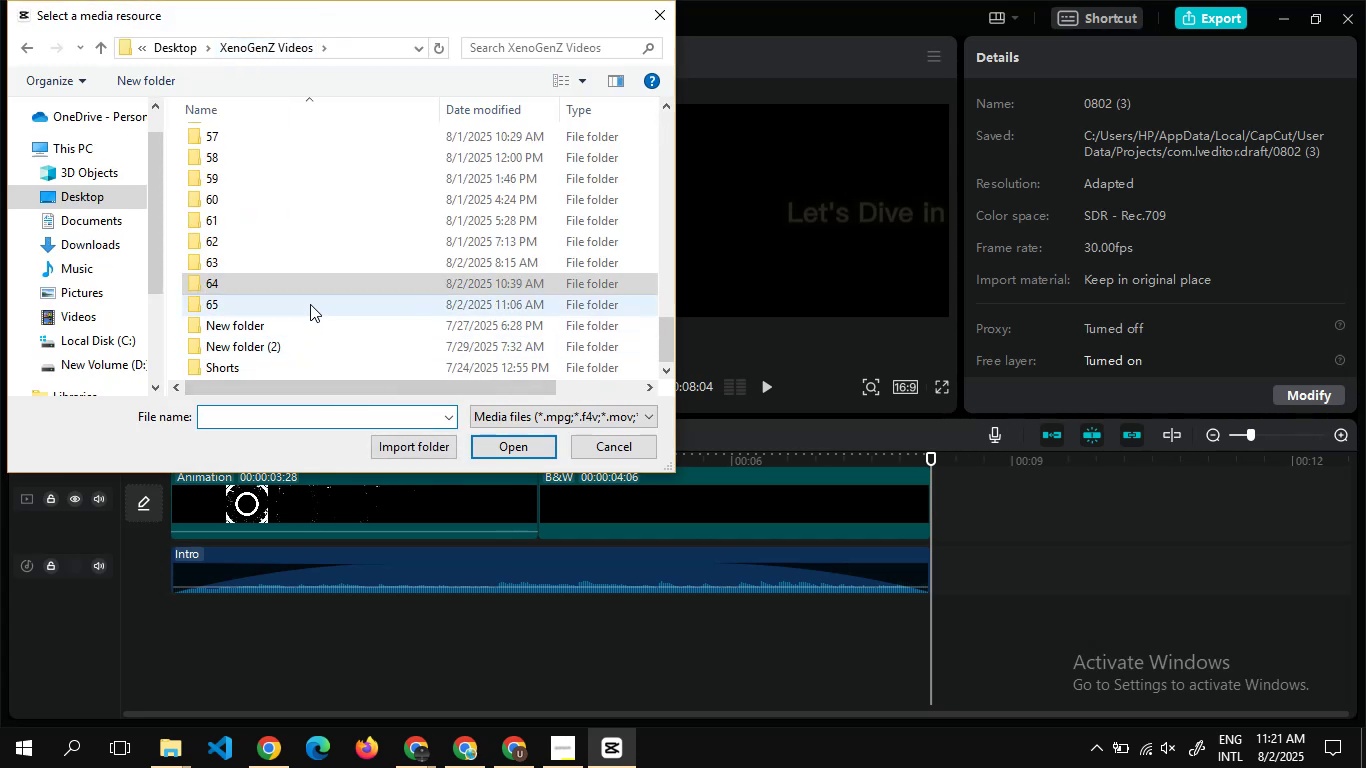 
double_click([314, 302])
 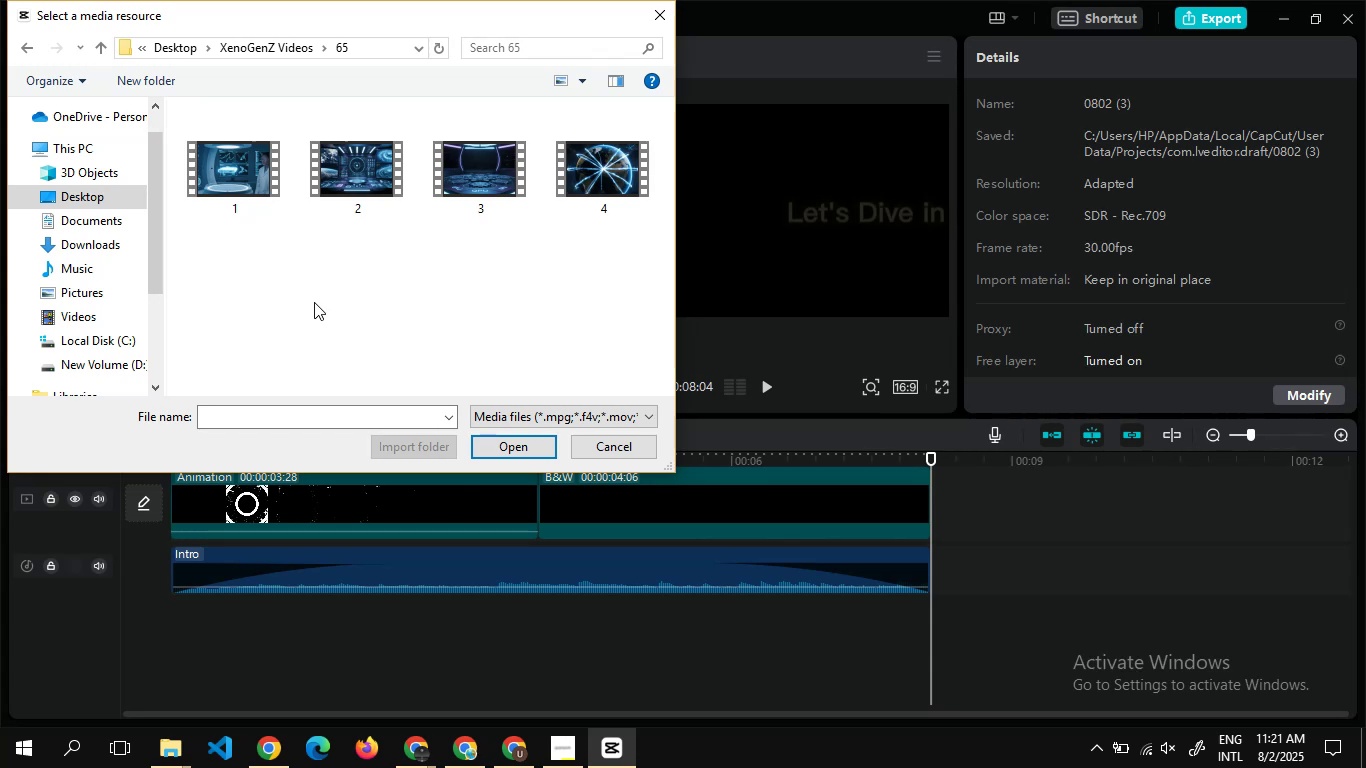 
left_click([260, 204])
 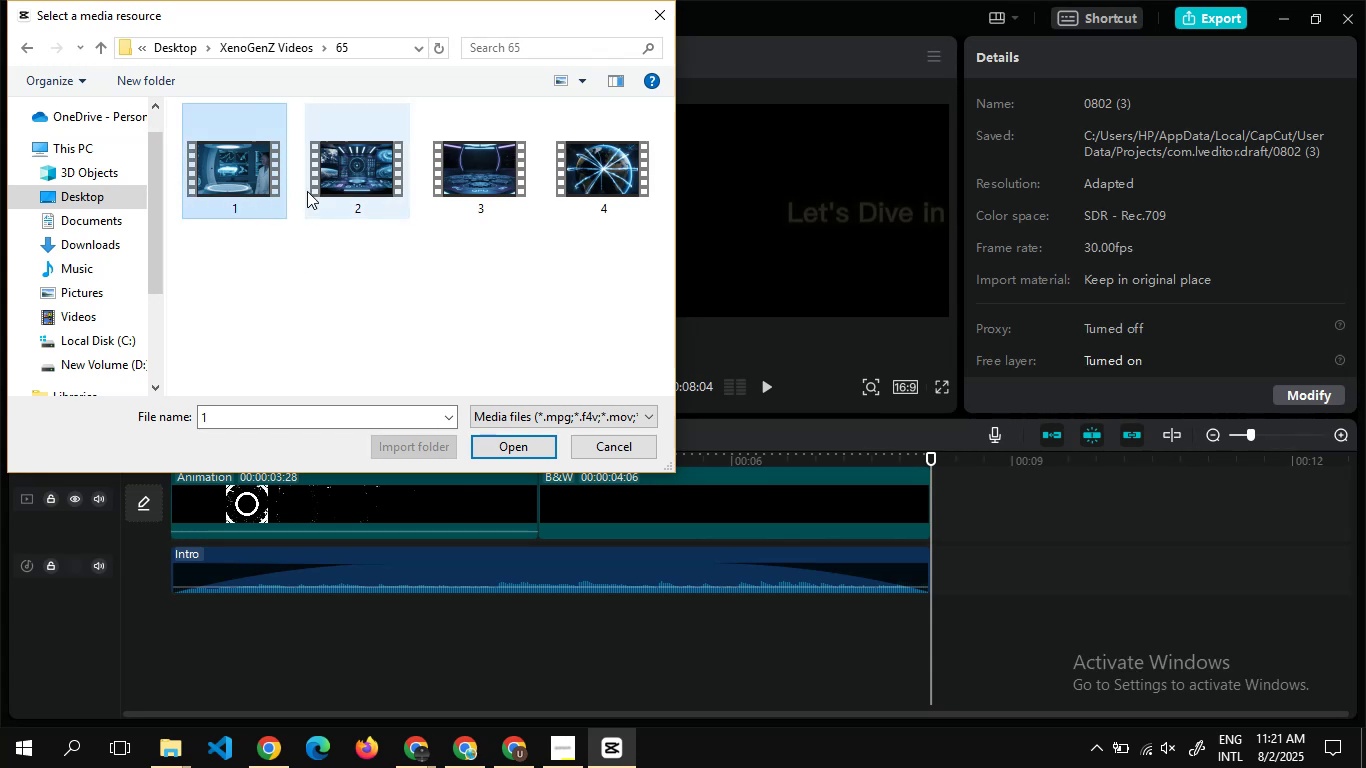 
hold_key(key=ControlLeft, duration=1.53)
left_click_drag(start_coordinate=[324, 192], to_coordinate=[420, 190])
 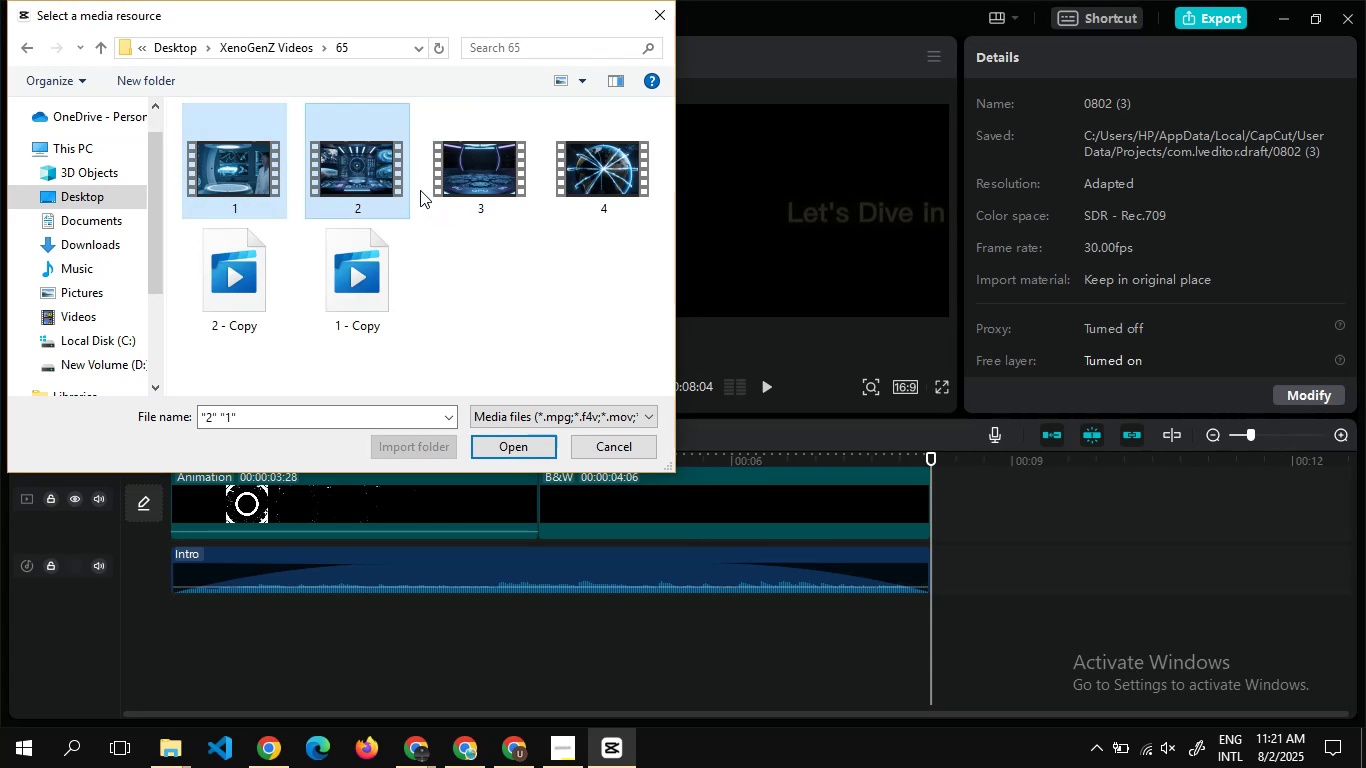 
key(Control+ControlLeft)
 